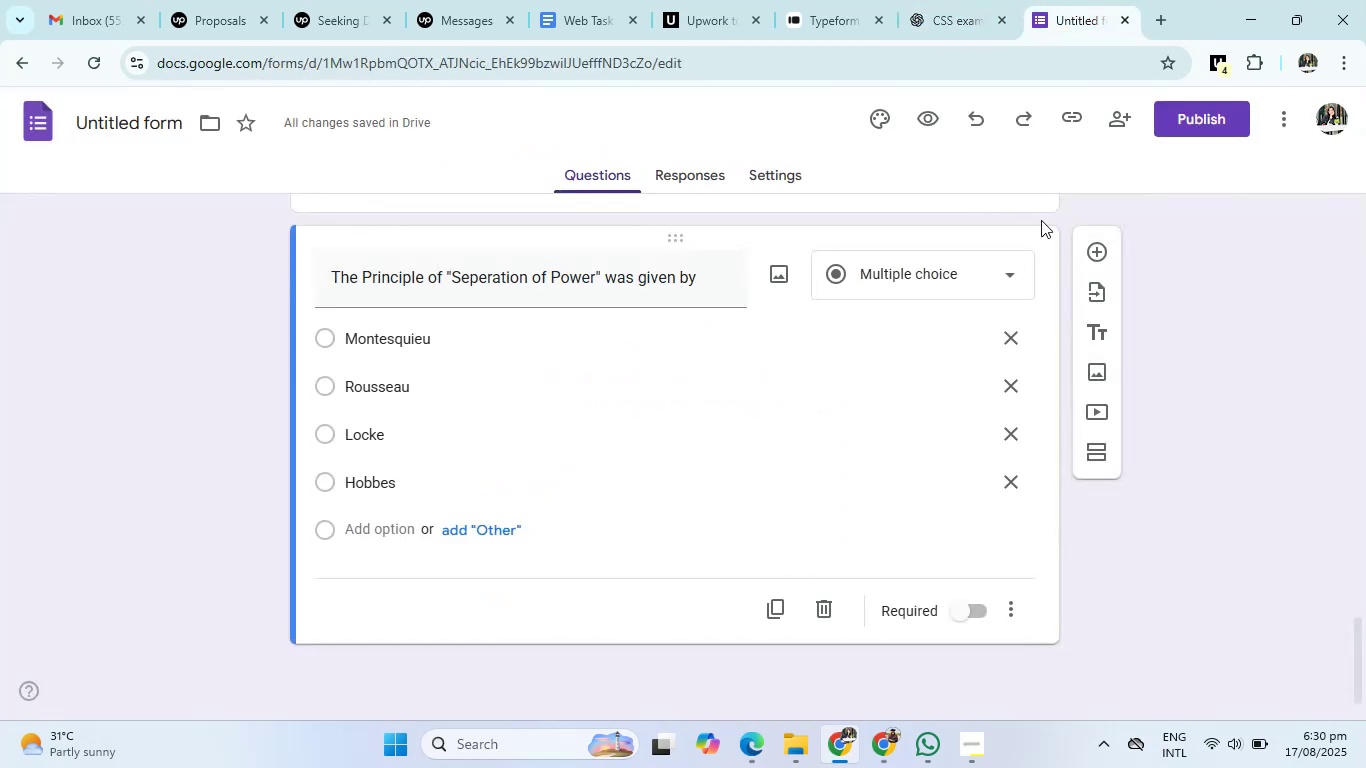 
left_click([1097, 253])
 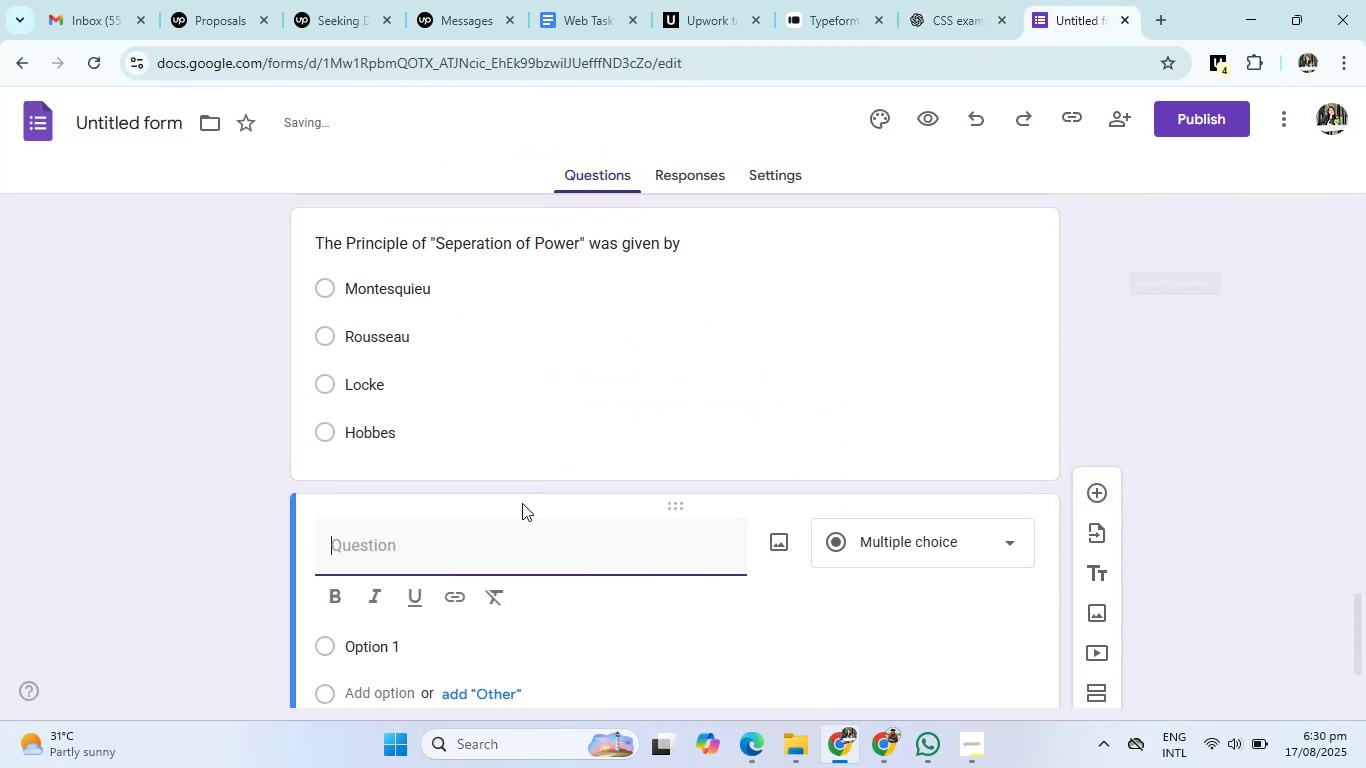 
left_click([506, 537])
 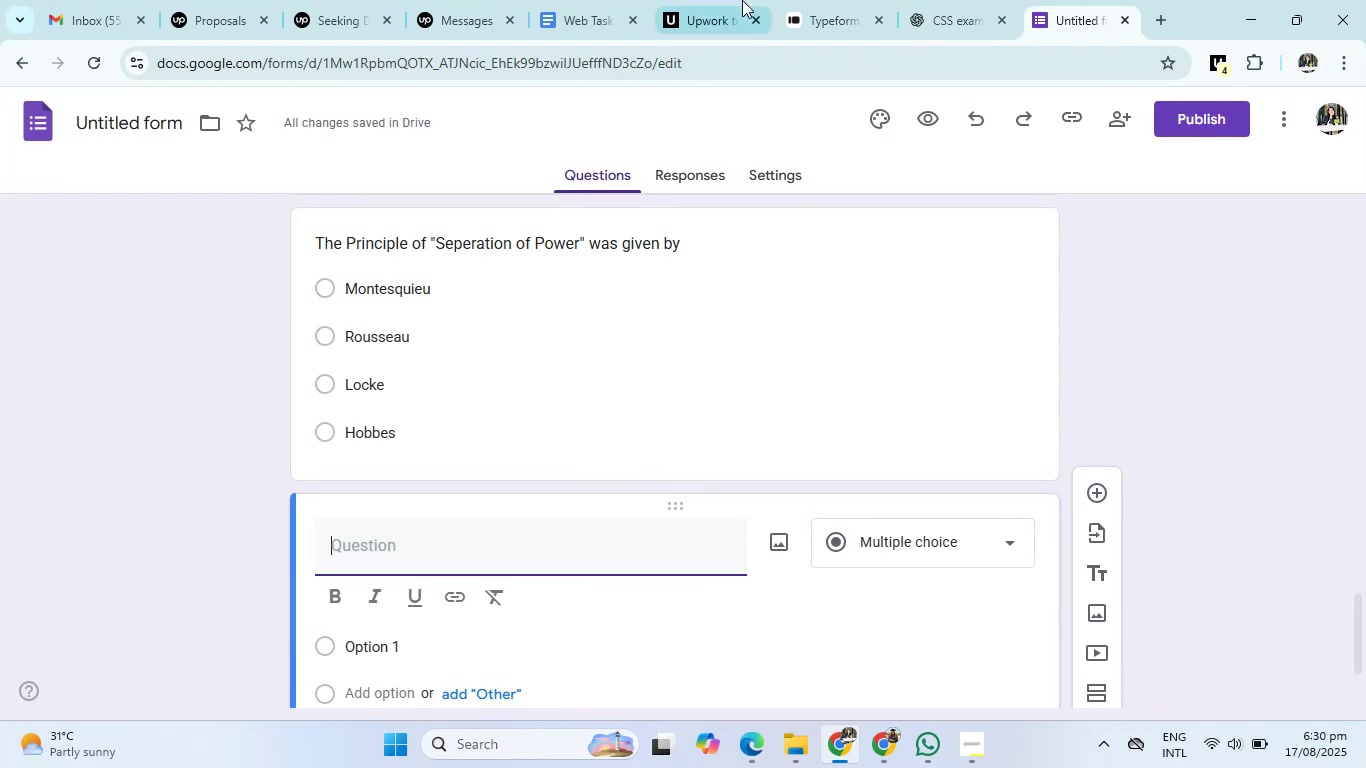 
left_click([979, 0])
 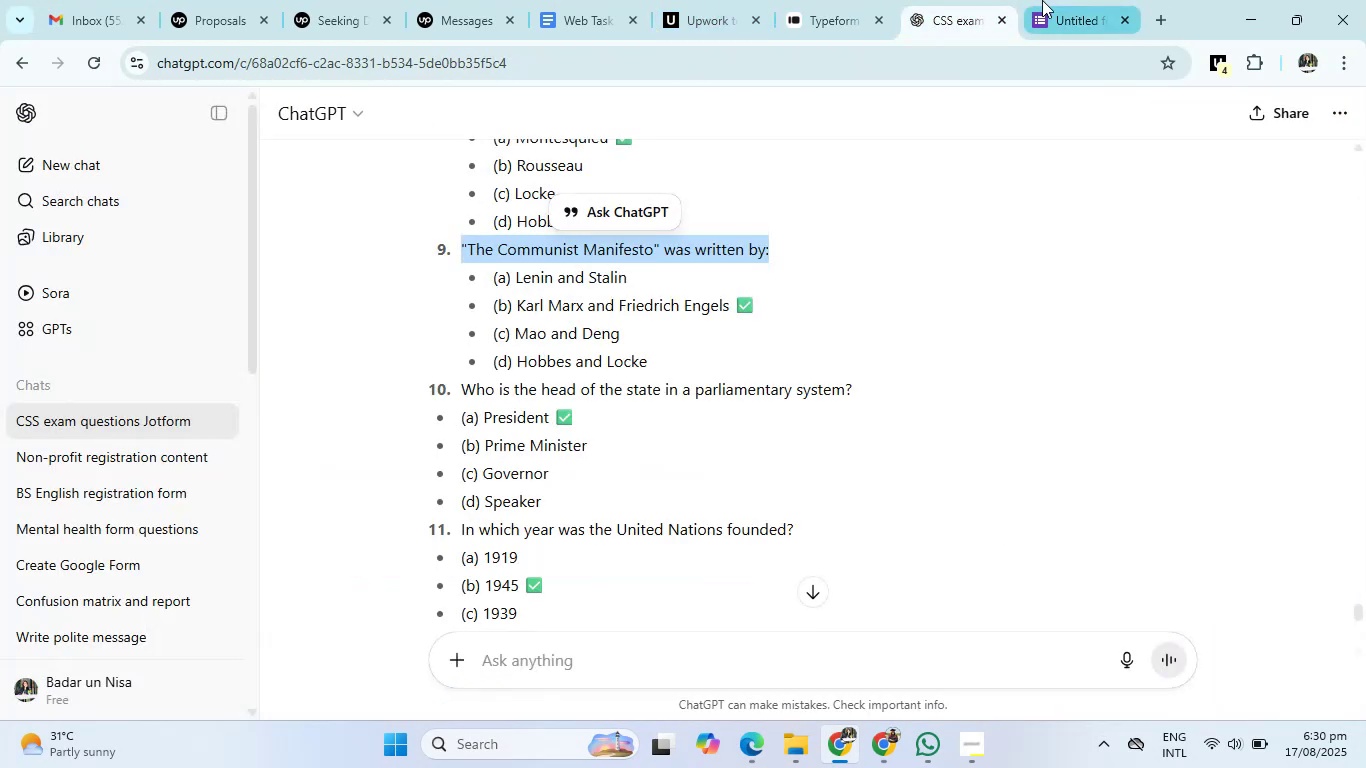 
left_click([1042, 0])
 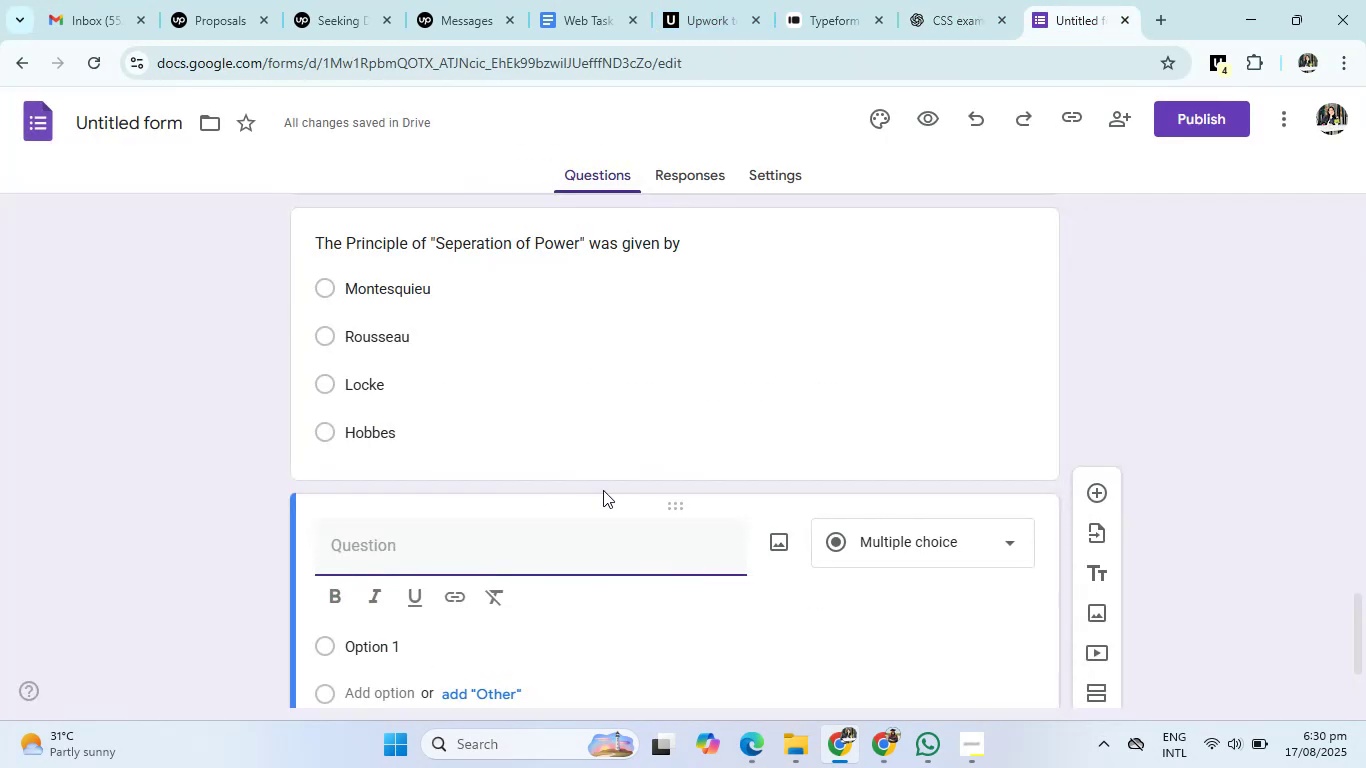 
key(Shift+Quote)
 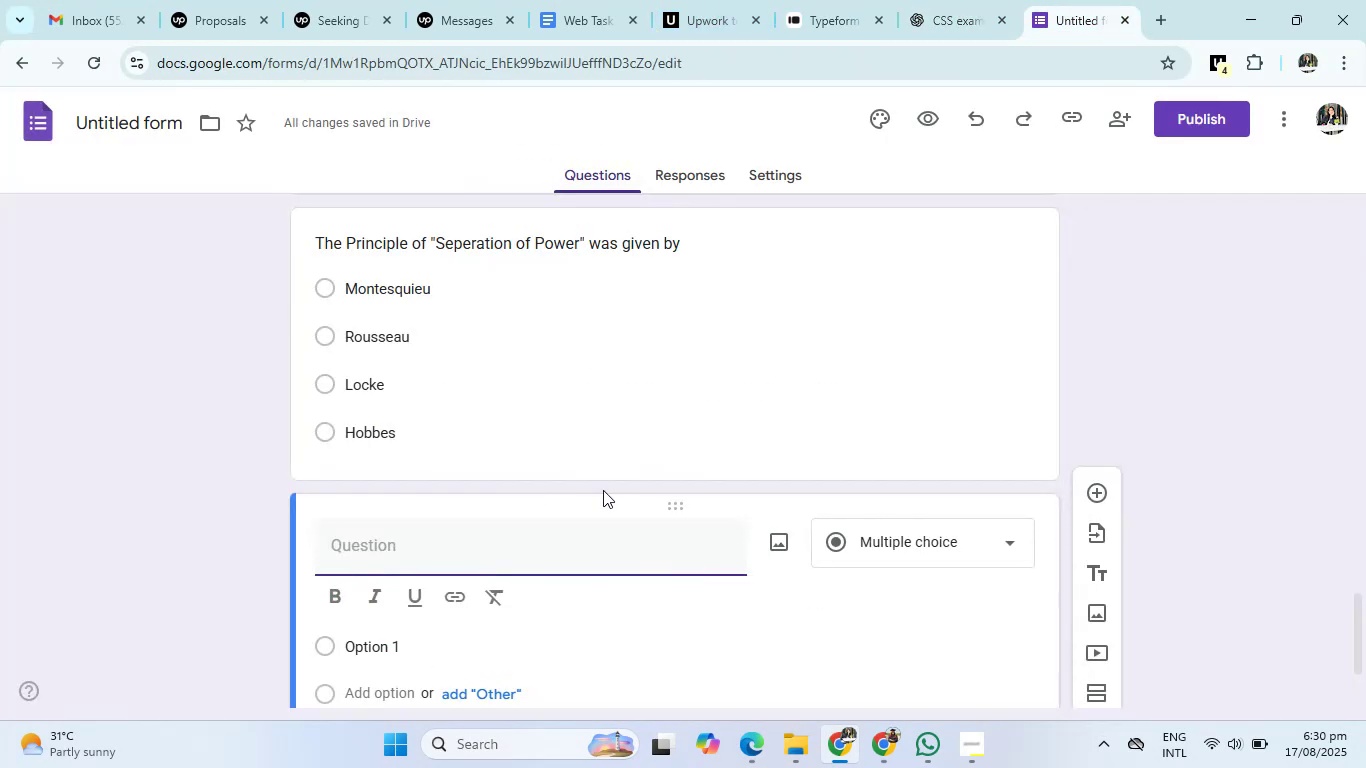 
key(Shift+Quote)
 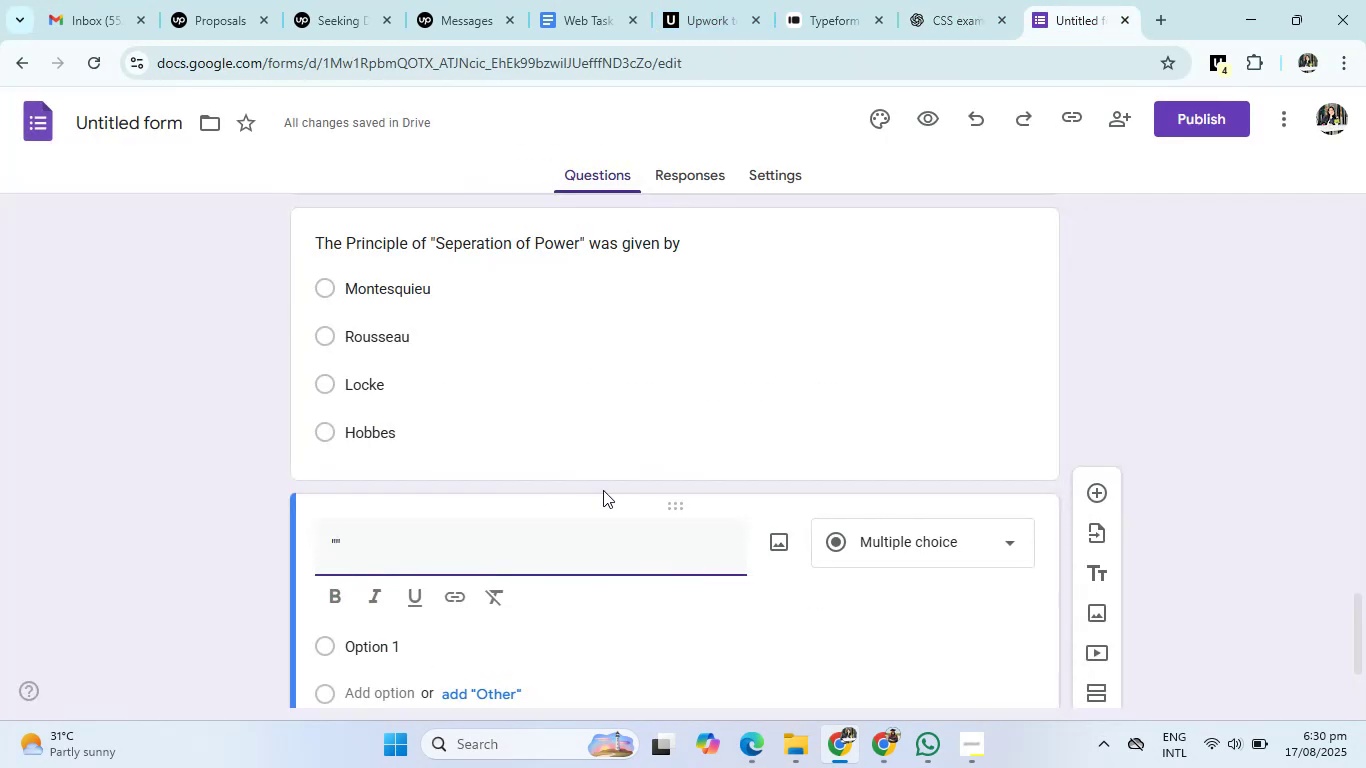 
key(ArrowLeft)
 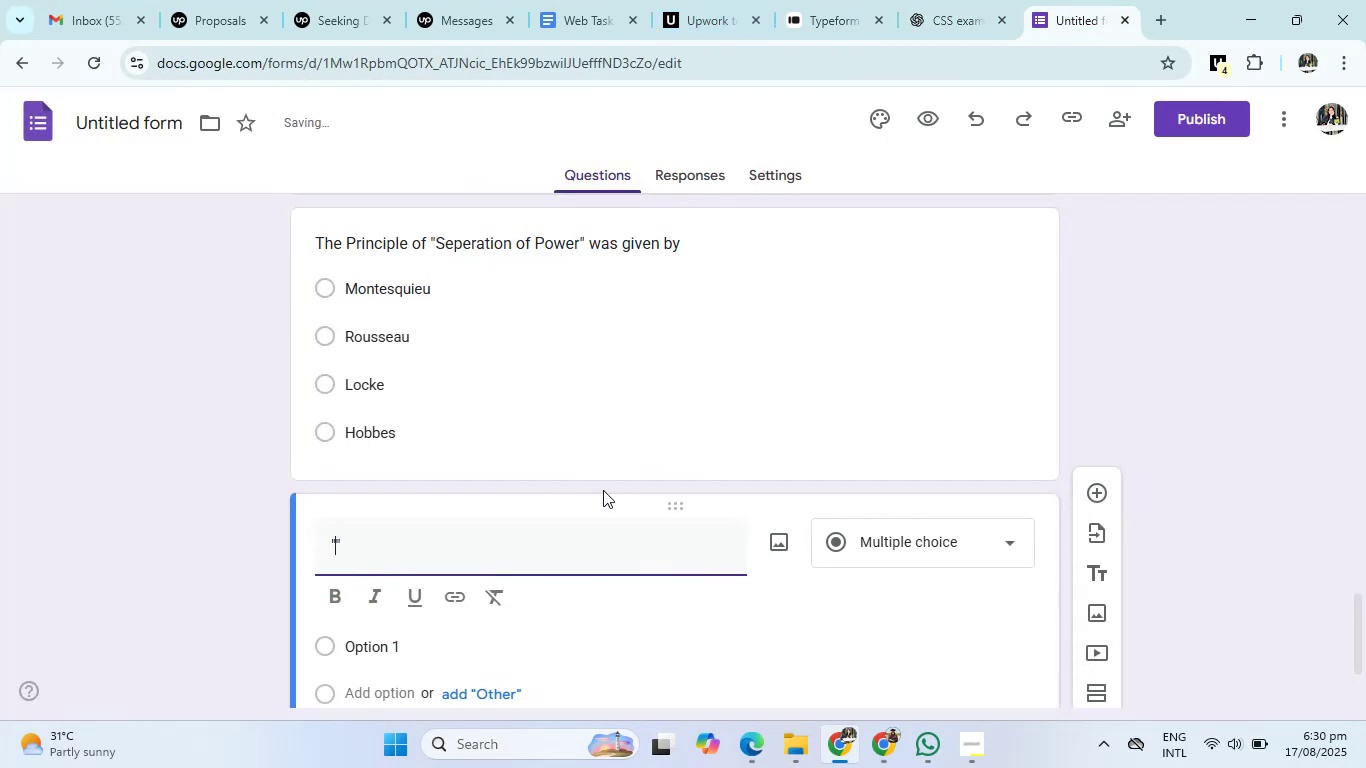 
type(The Co)
key(Backspace)
key(Backspace)
type(comunity )
 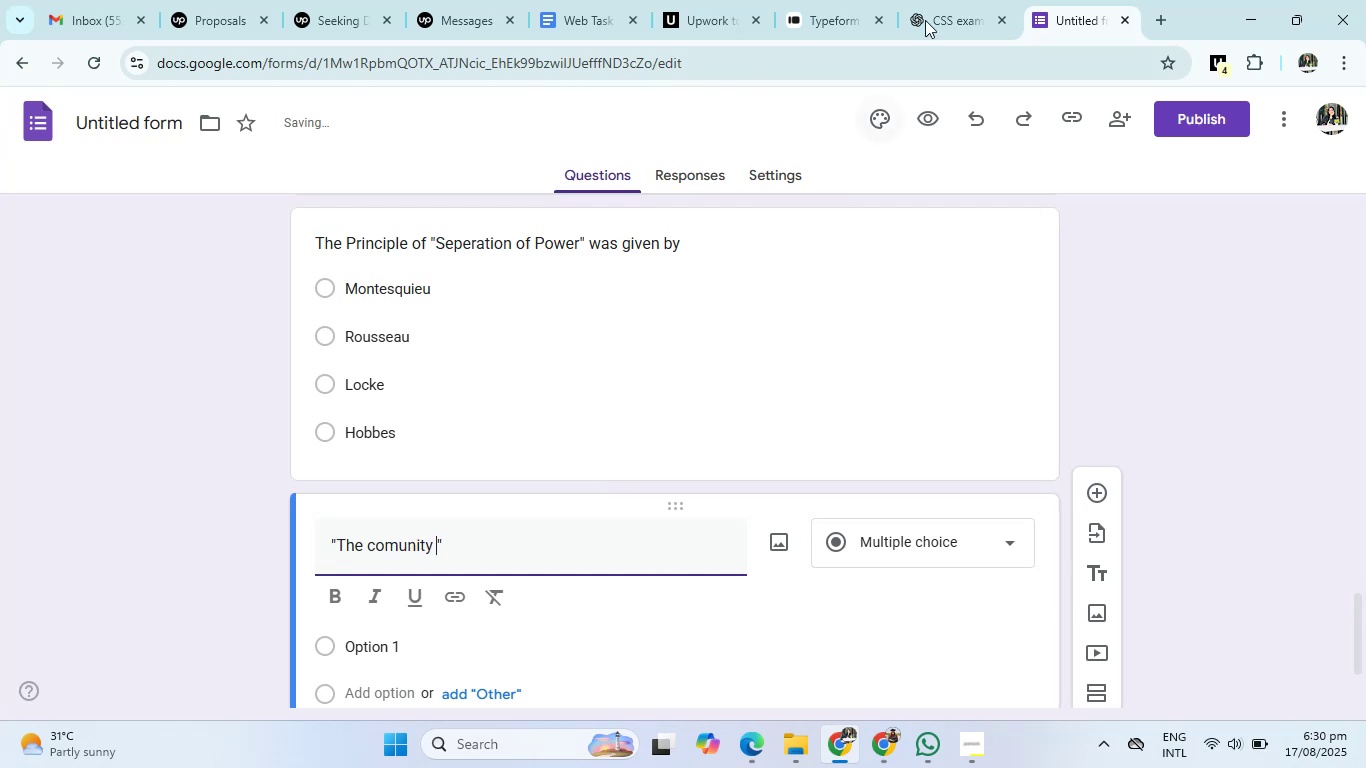 
left_click([936, 2])
 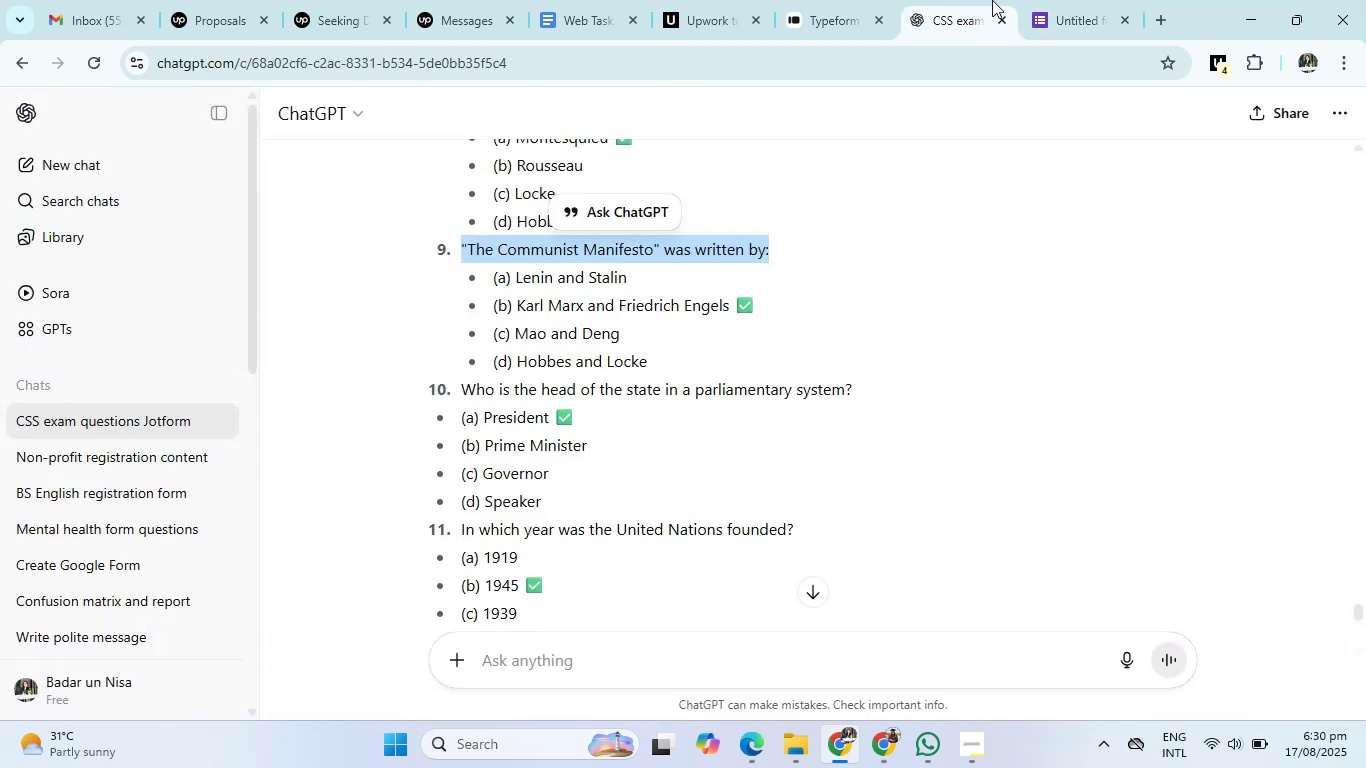 
left_click([1005, 0])
 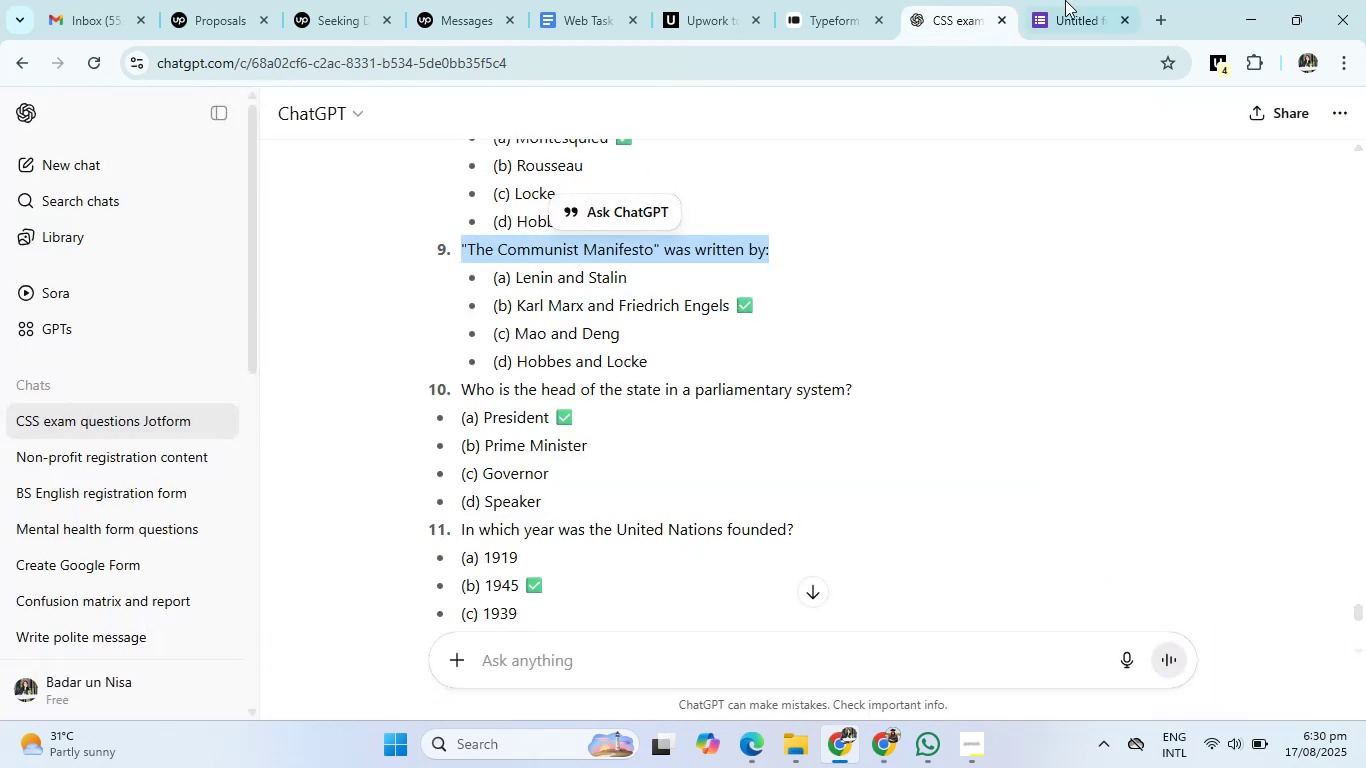 
left_click_drag(start_coordinate=[1086, 0], to_coordinate=[580, 500])
 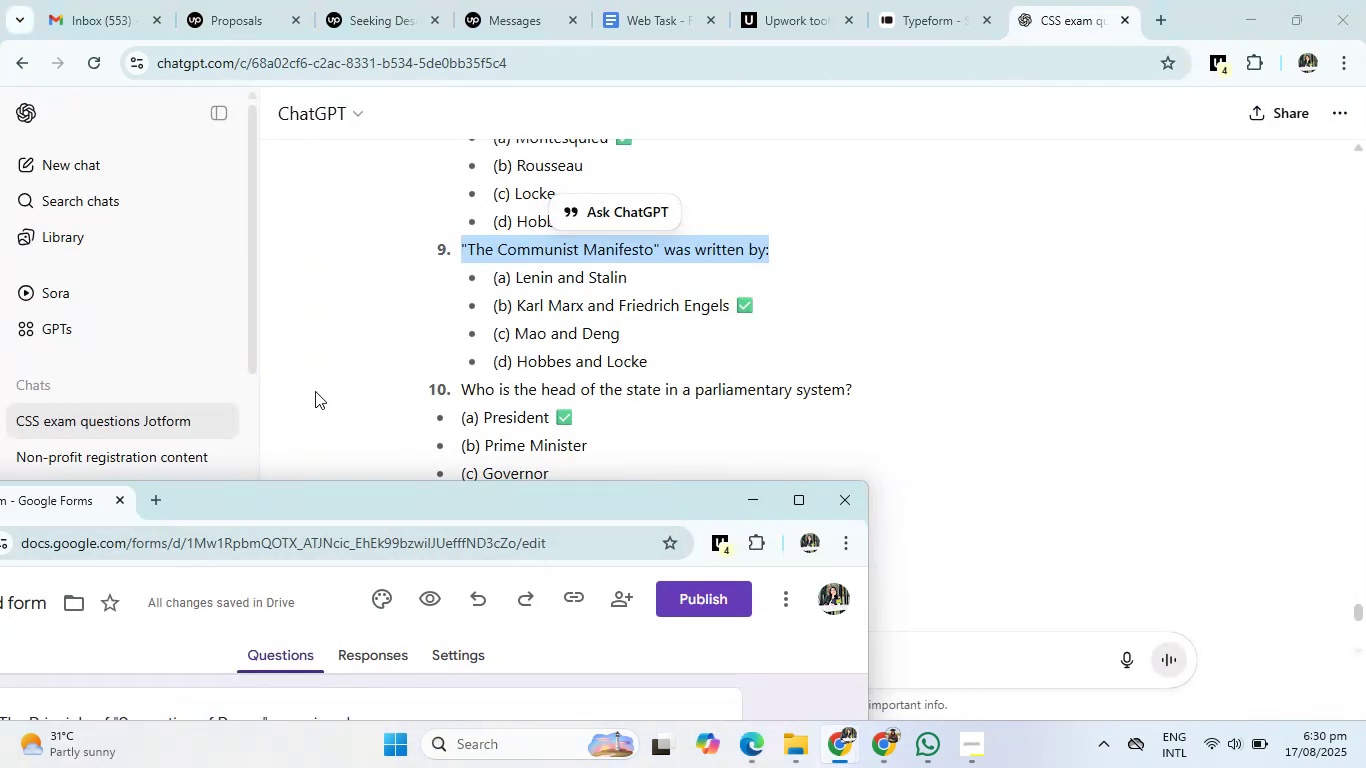 
left_click_drag(start_coordinate=[43, 509], to_coordinate=[1012, 31])
 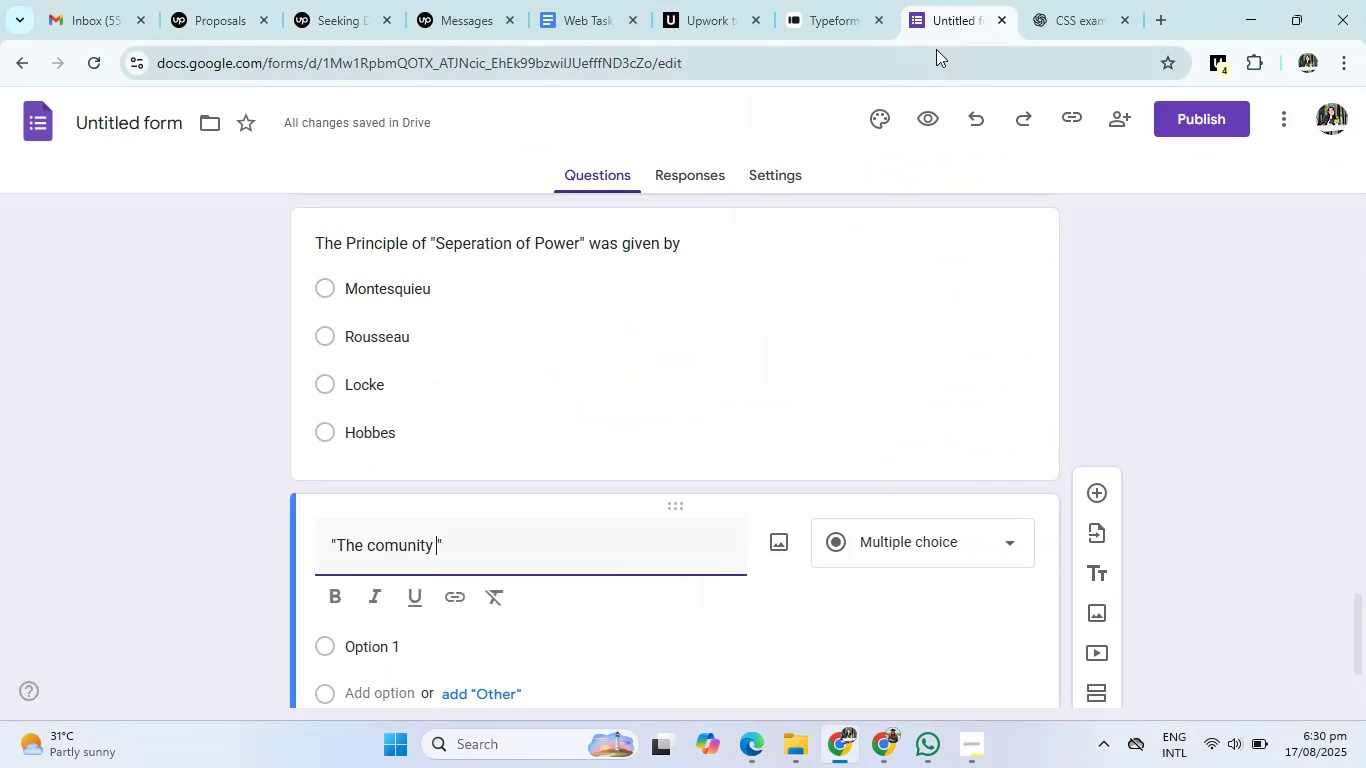 
left_click_drag(start_coordinate=[1065, 6], to_coordinate=[944, 2])
 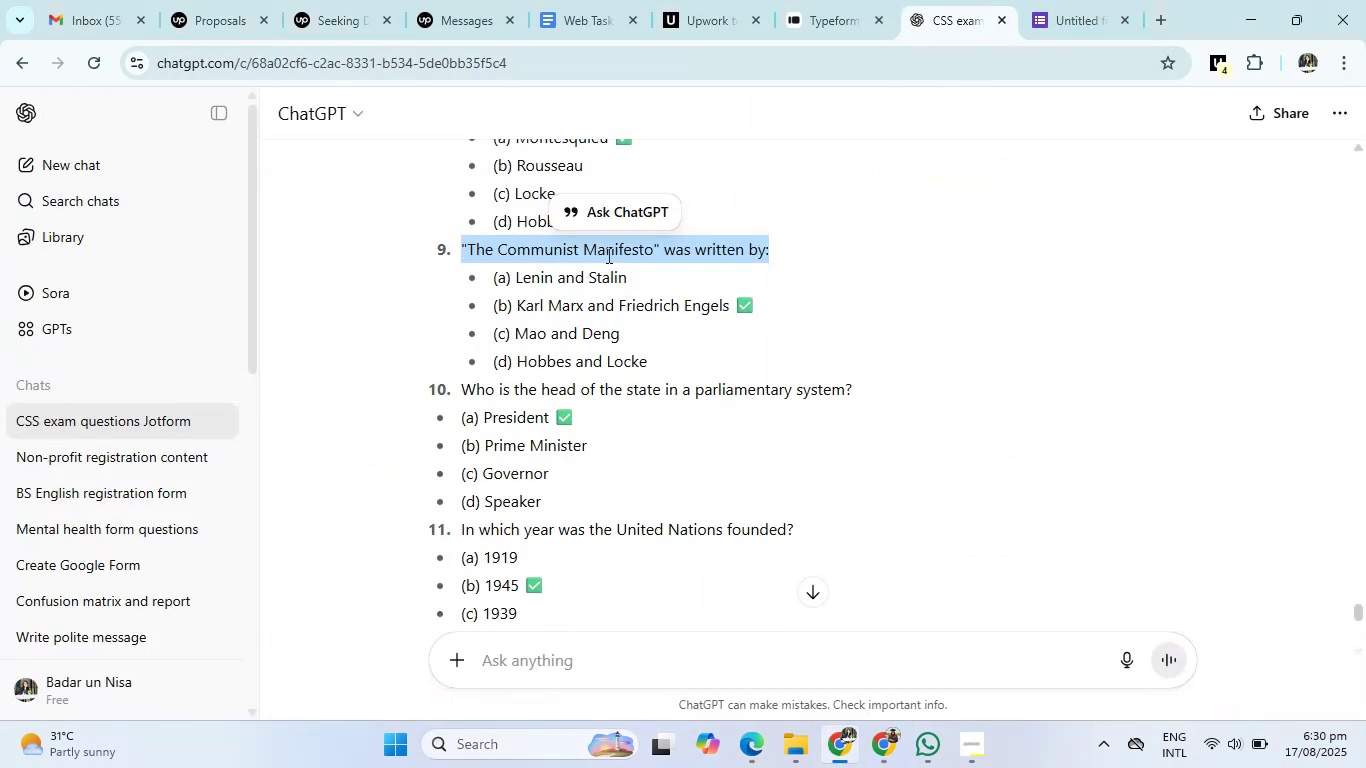 
key(Control+C)
 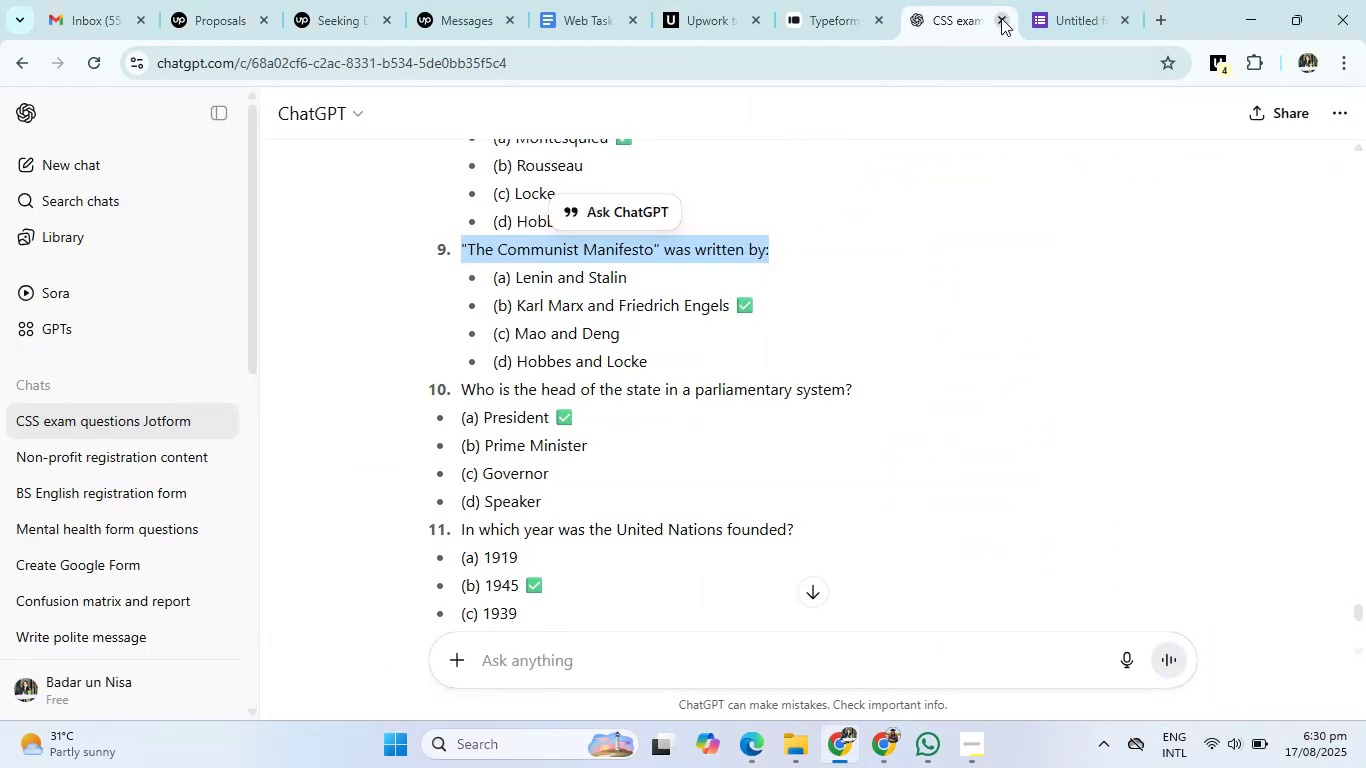 
left_click([1052, 0])
 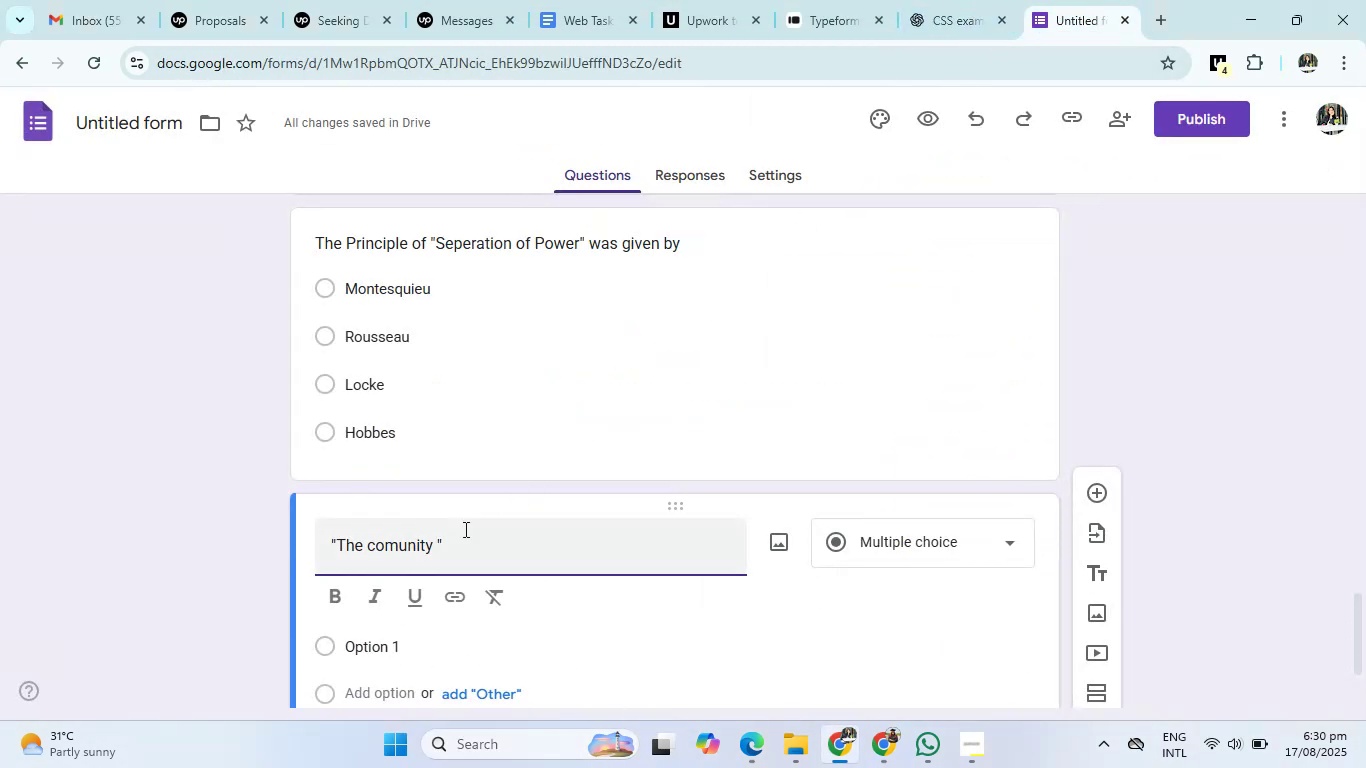 
left_click_drag(start_coordinate=[460, 539], to_coordinate=[312, 540])
 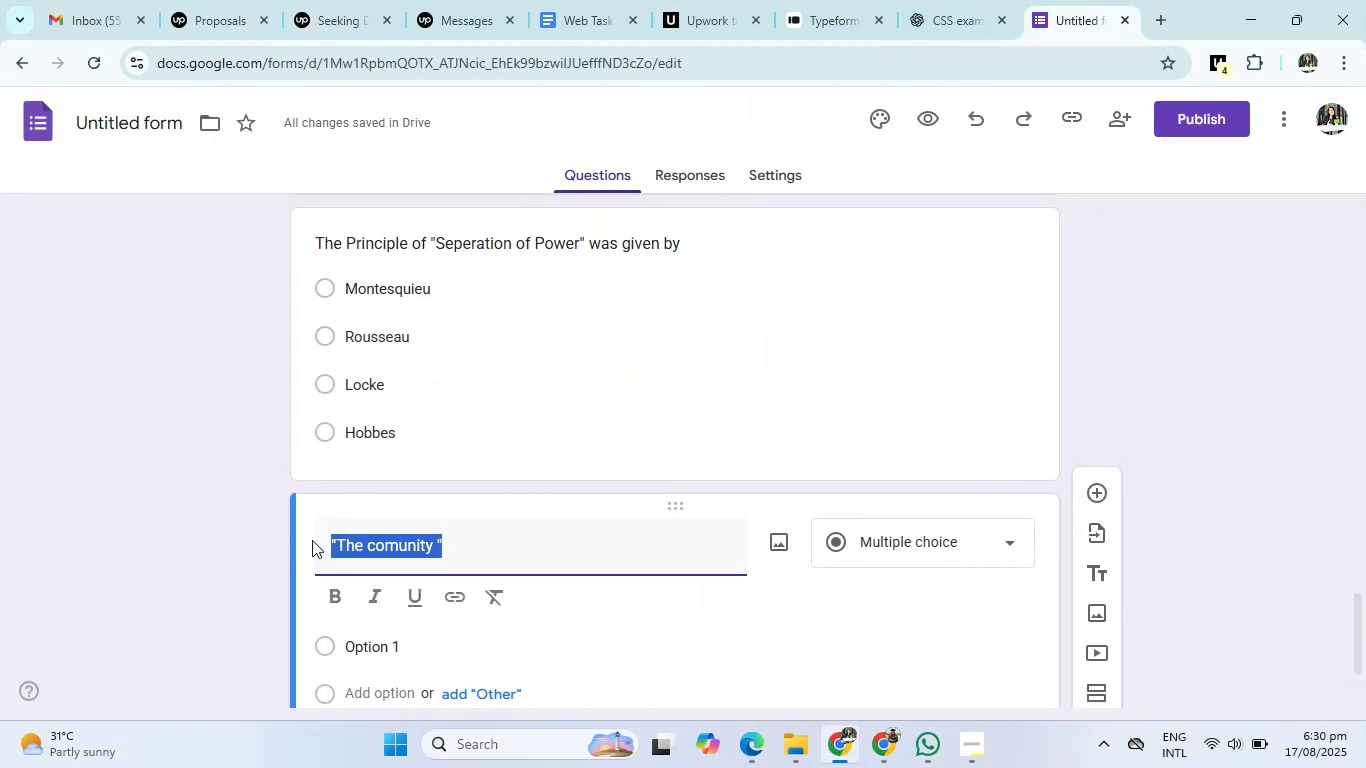 
key(Control+V)
 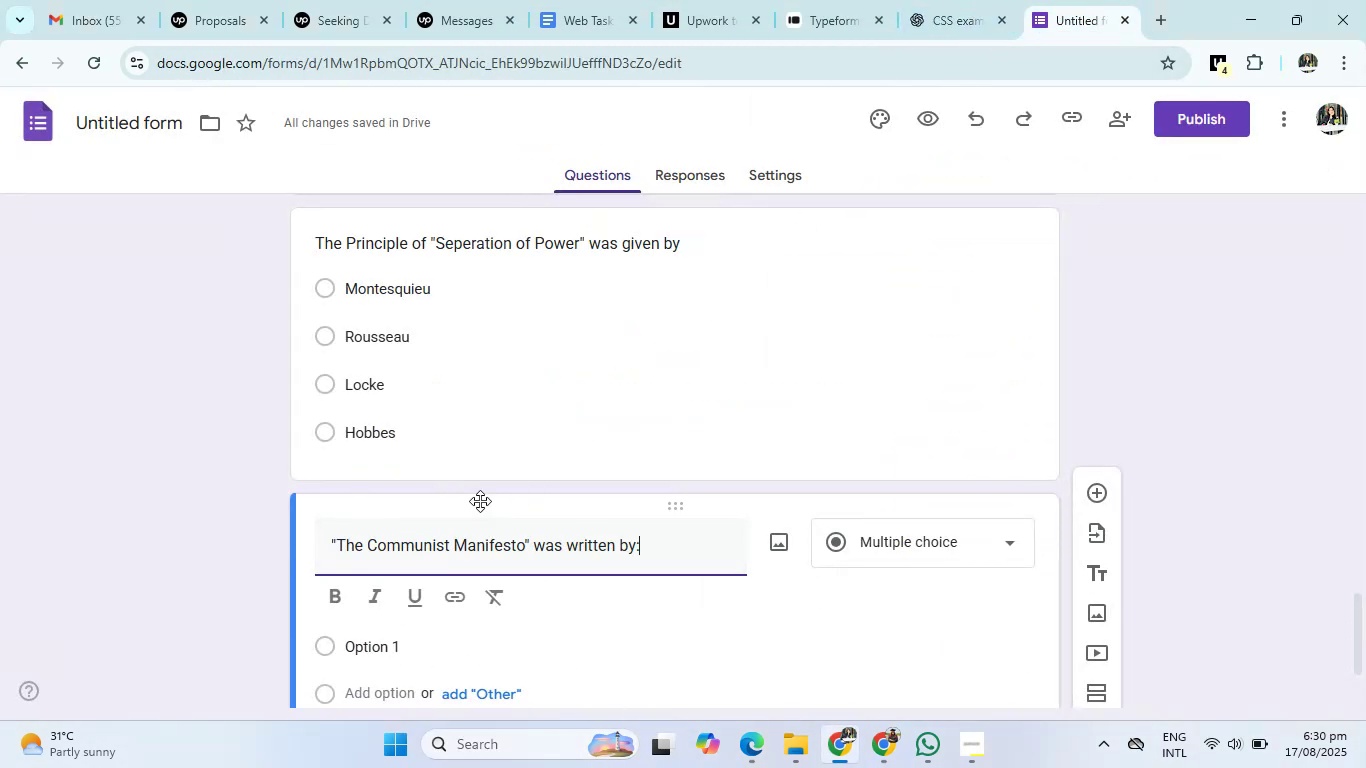 
scroll: coordinate [712, 281], scroll_direction: down, amount: 3.0
 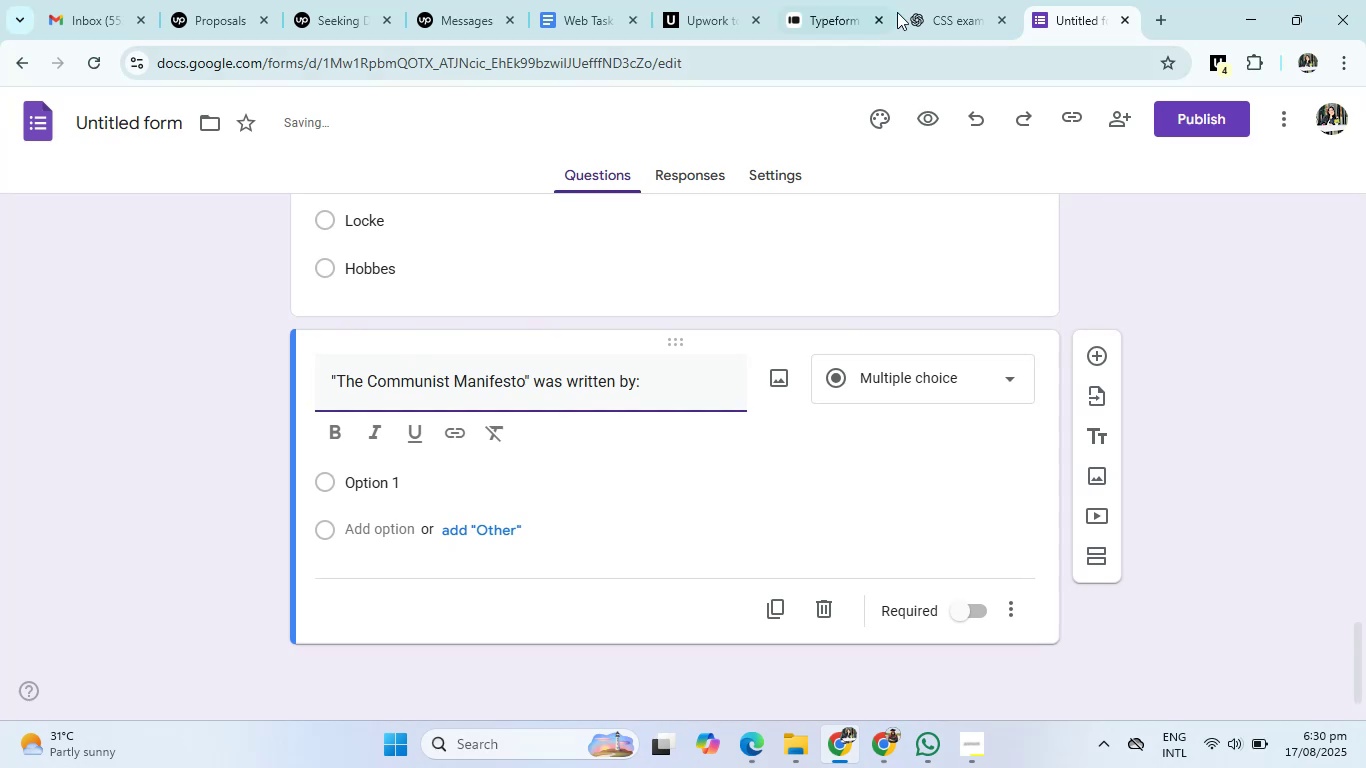 
left_click([940, 0])
 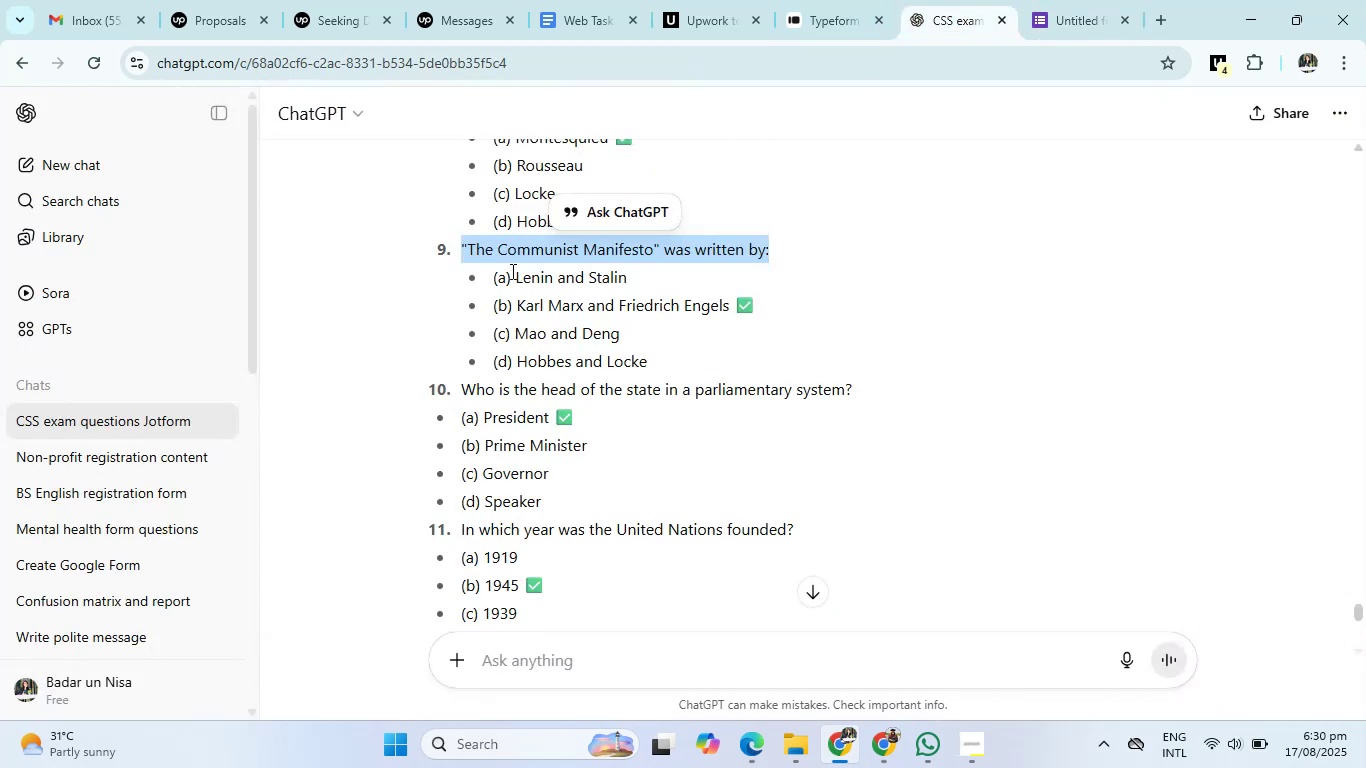 
left_click_drag(start_coordinate=[510, 272], to_coordinate=[682, 350])
 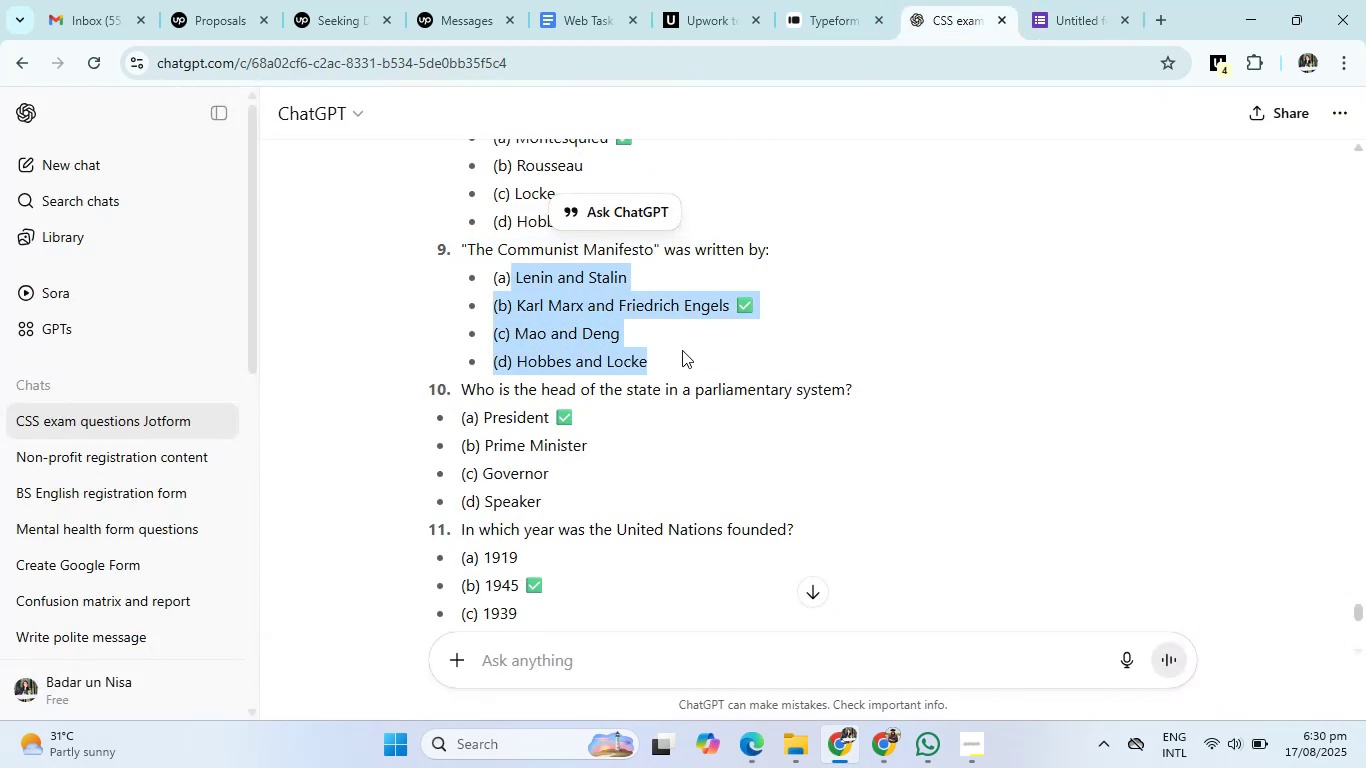 
key(Control+C)
 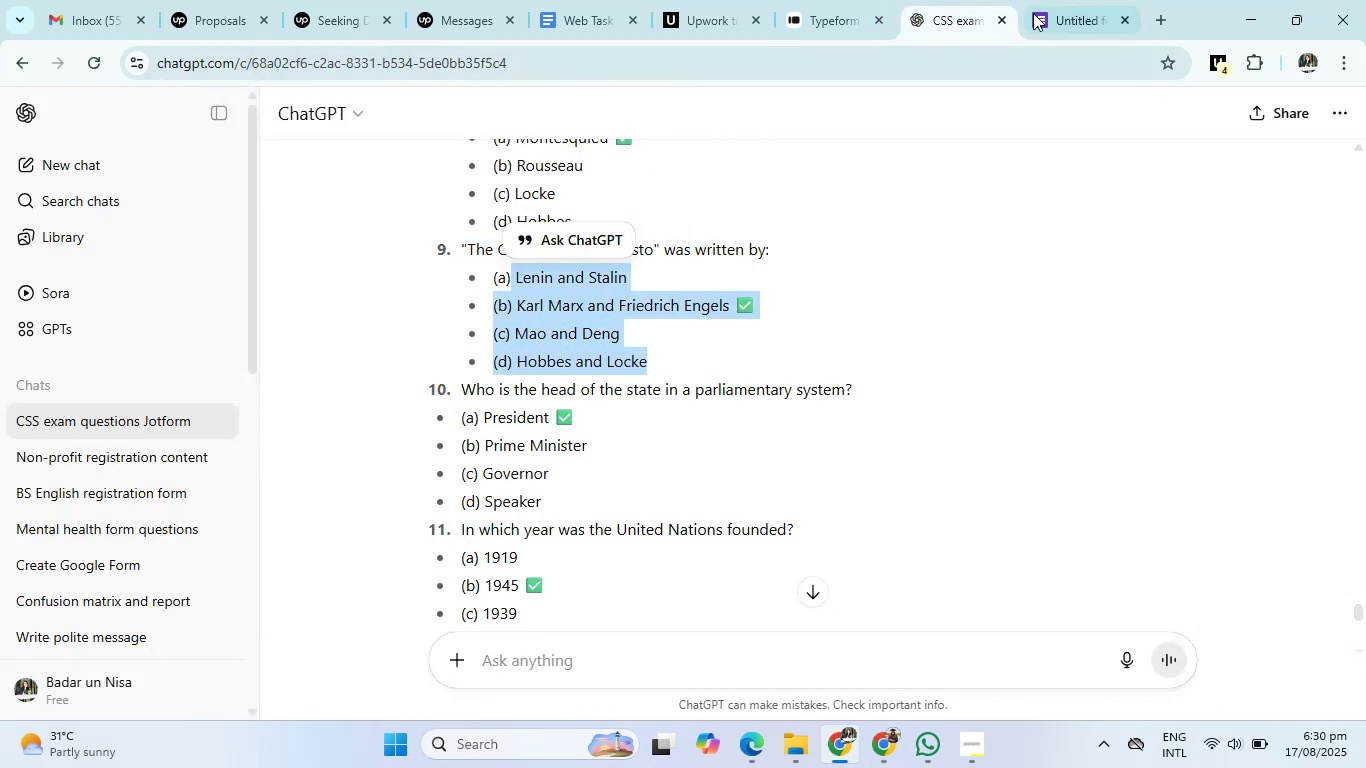 
left_click([1058, 0])
 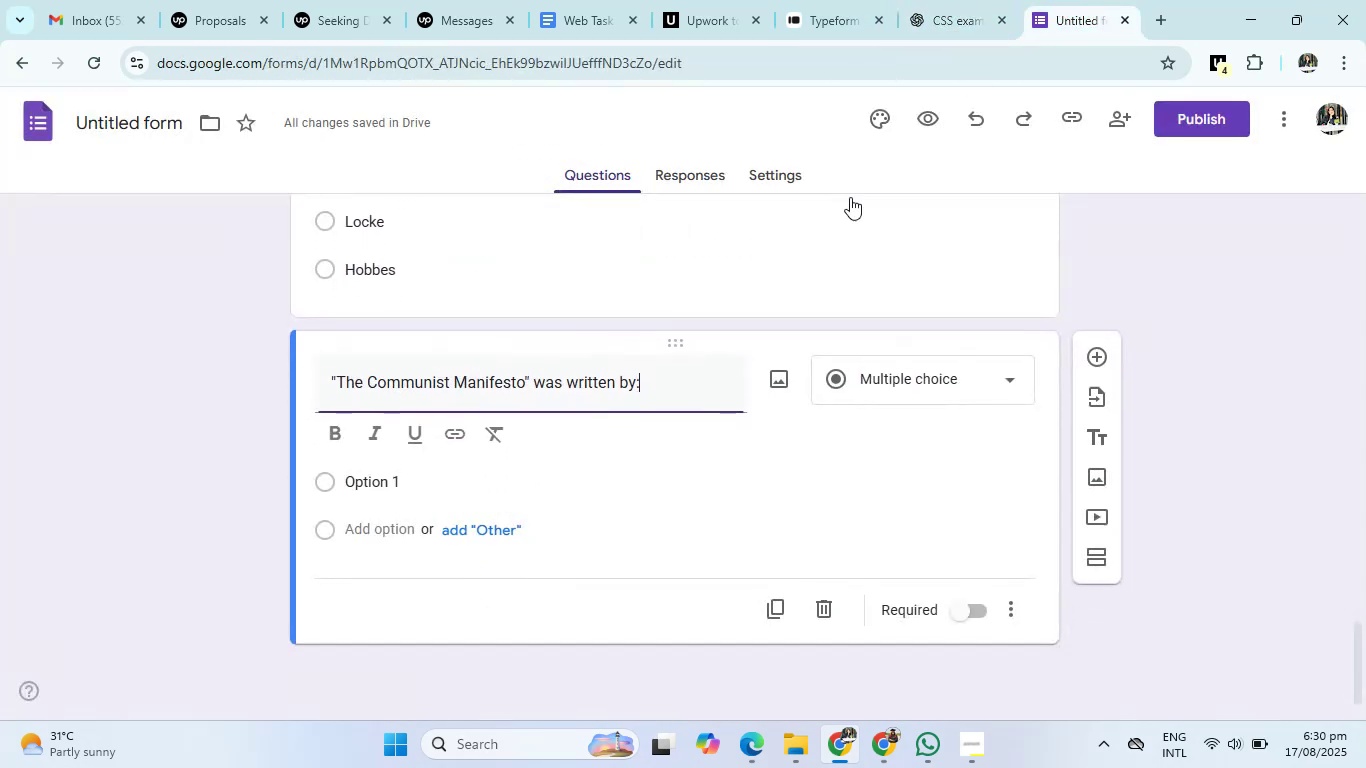 
scroll: coordinate [727, 315], scroll_direction: down, amount: 1.0
 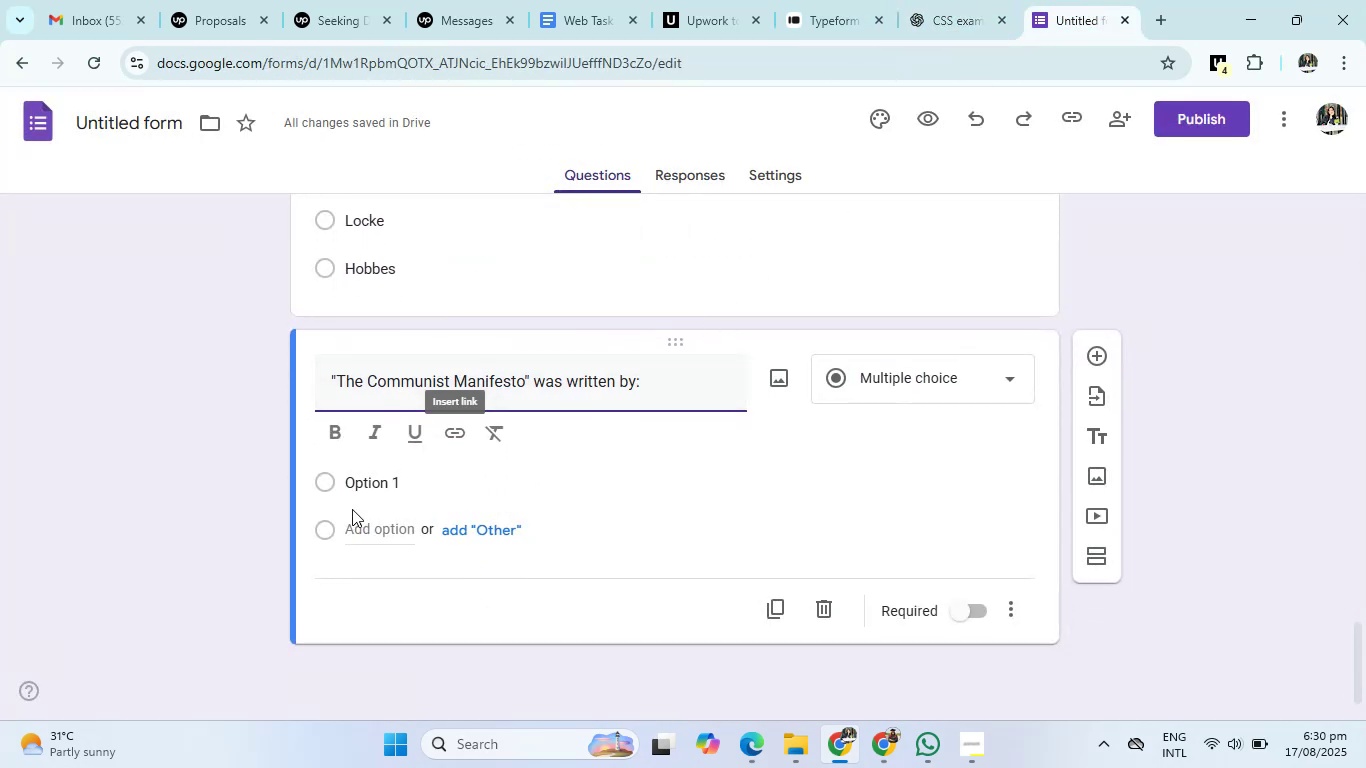 
left_click([367, 486])
 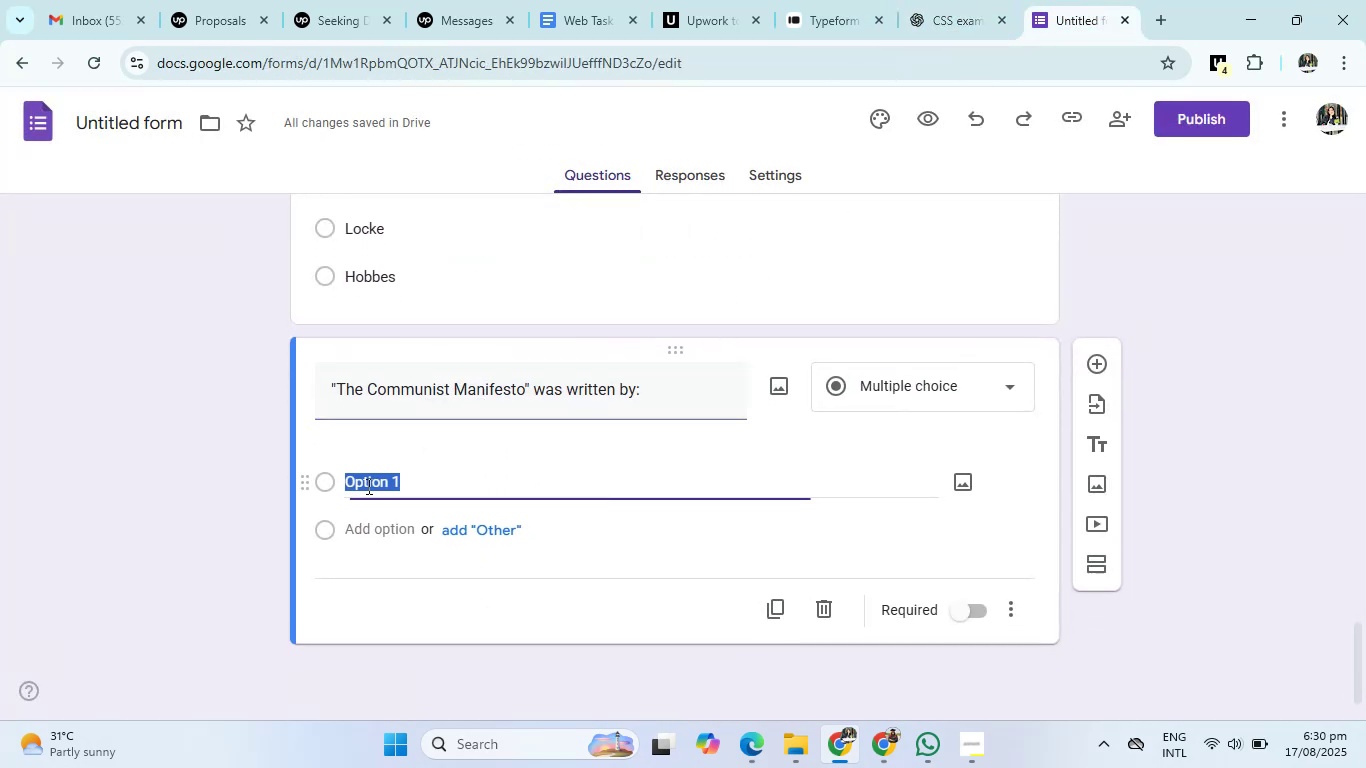 
key(Control+V)
 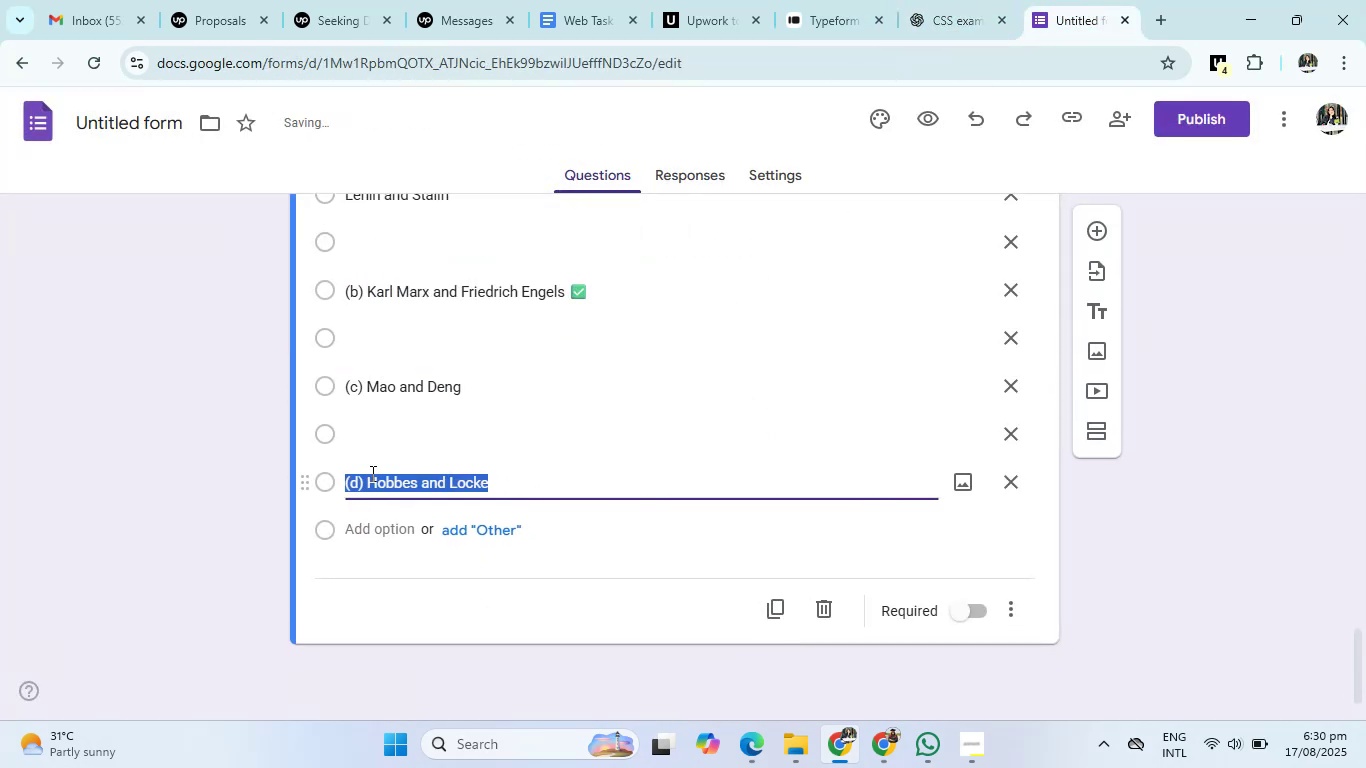 
scroll: coordinate [378, 429], scroll_direction: up, amount: 2.0
 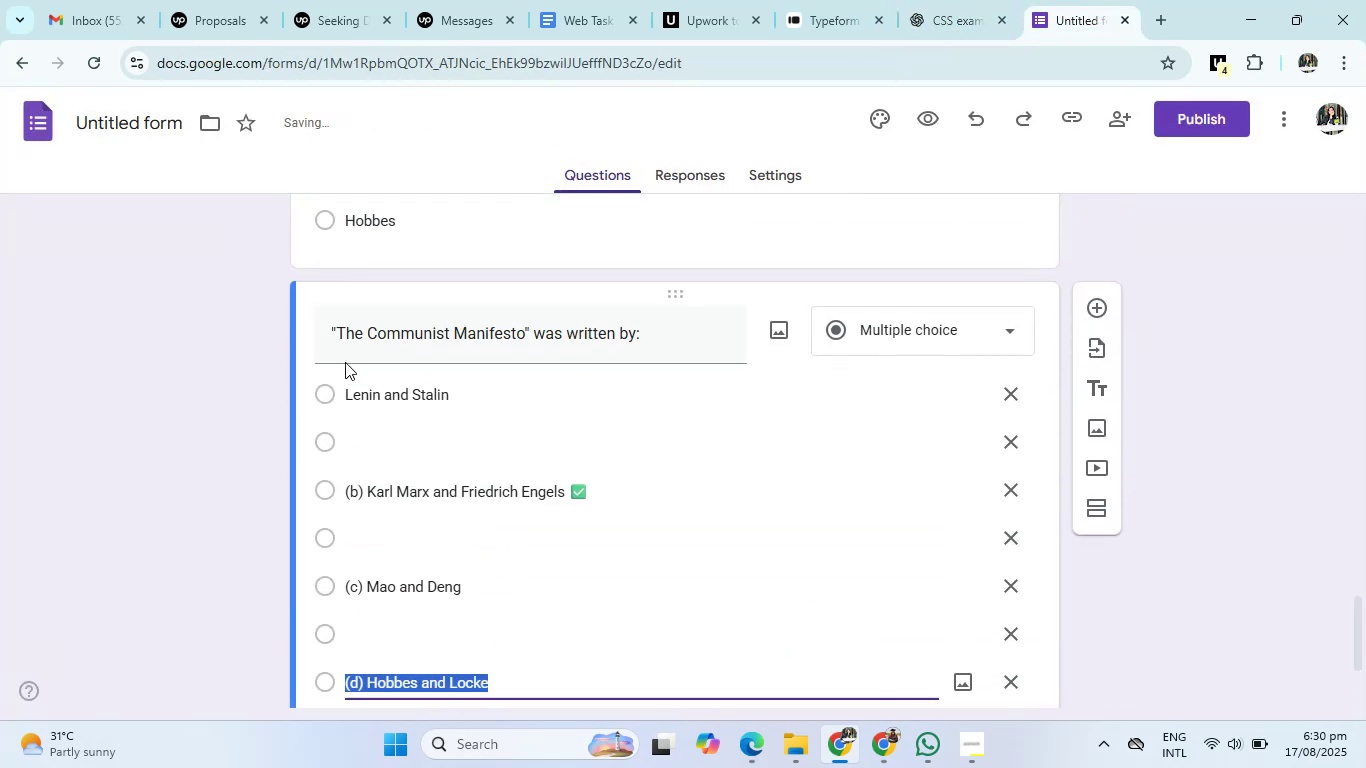 
left_click([339, 335])
 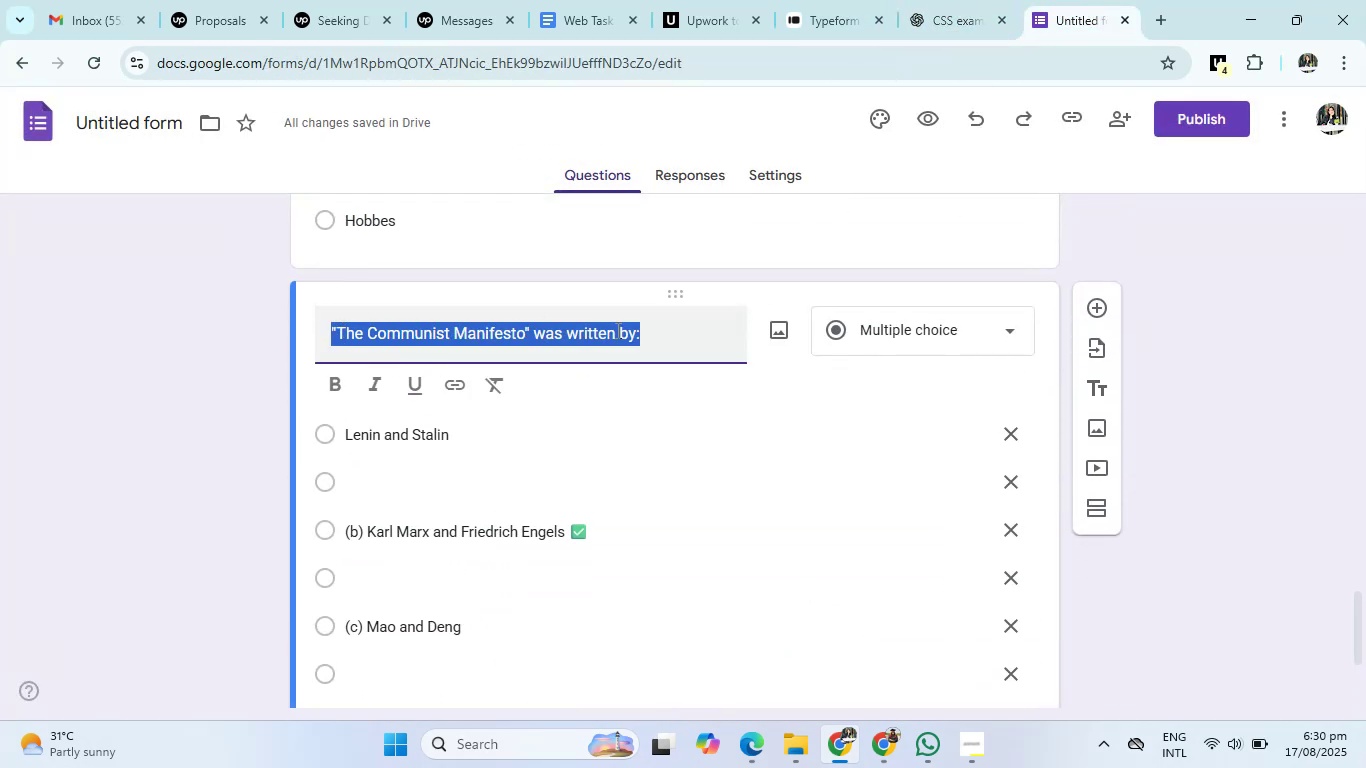 
left_click([656, 332])
 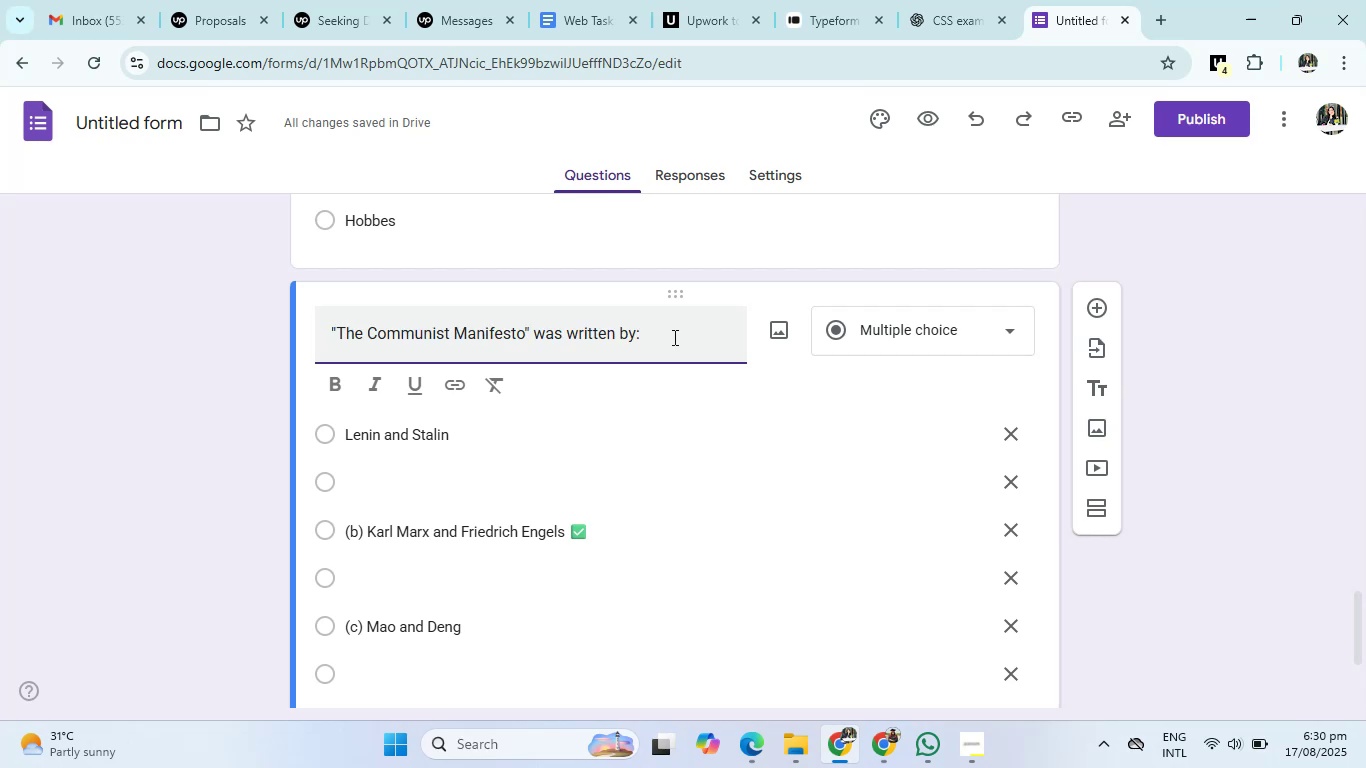 
key(Backspace)
 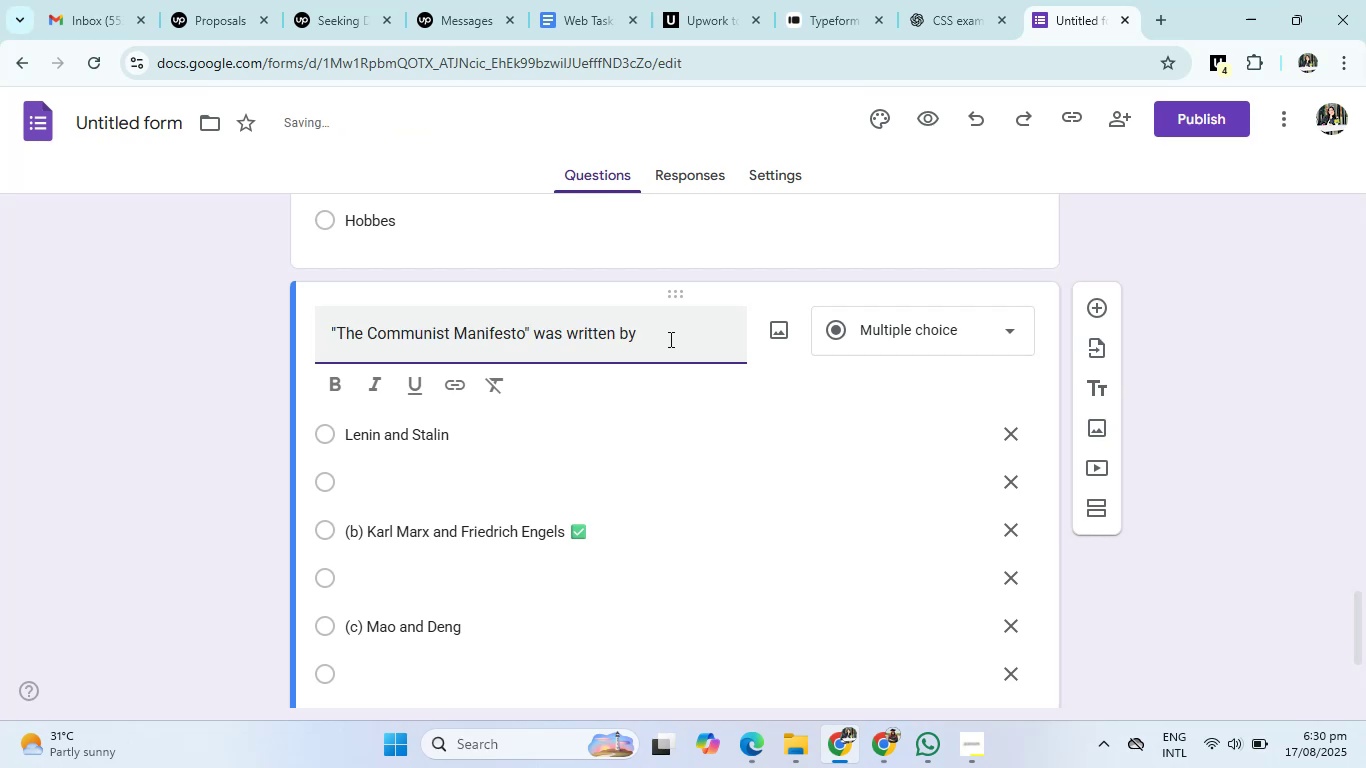 
scroll: coordinate [609, 334], scroll_direction: down, amount: 3.0
 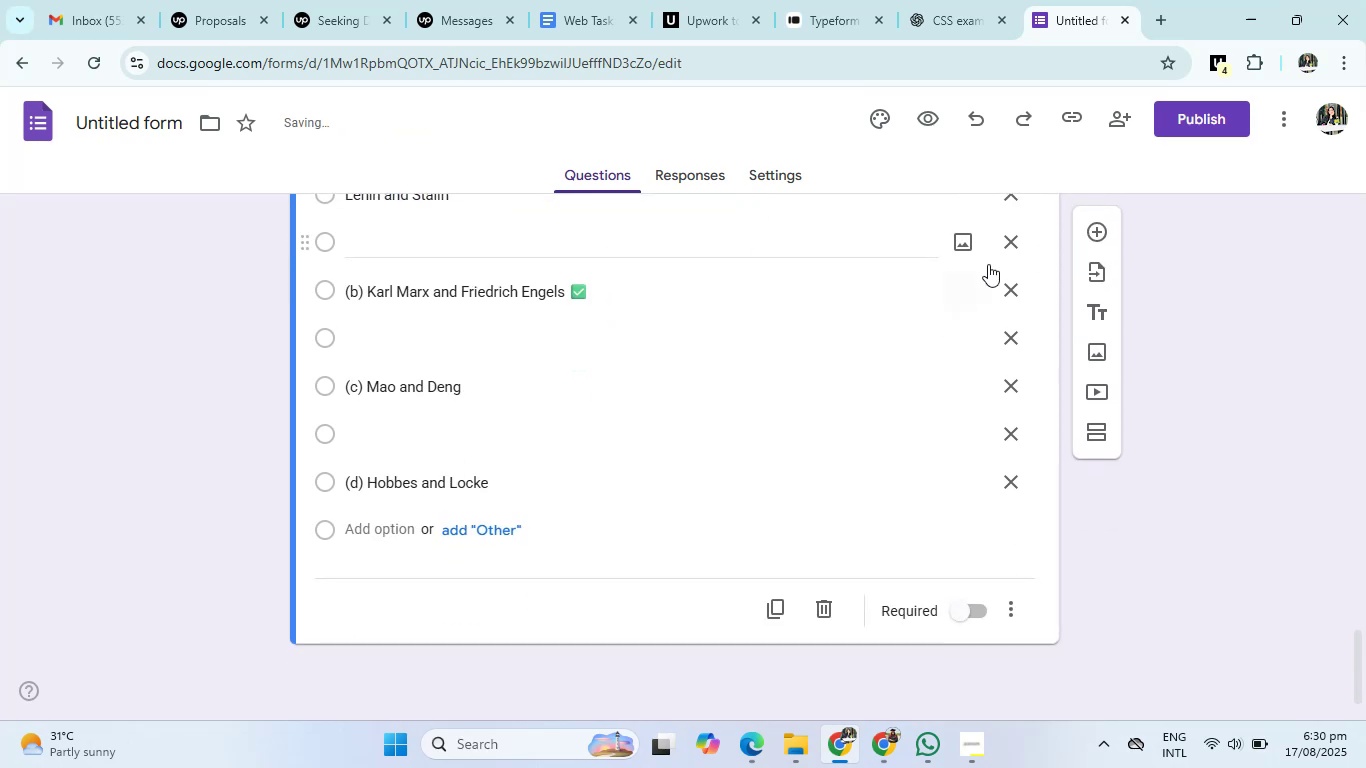 
left_click([1018, 243])
 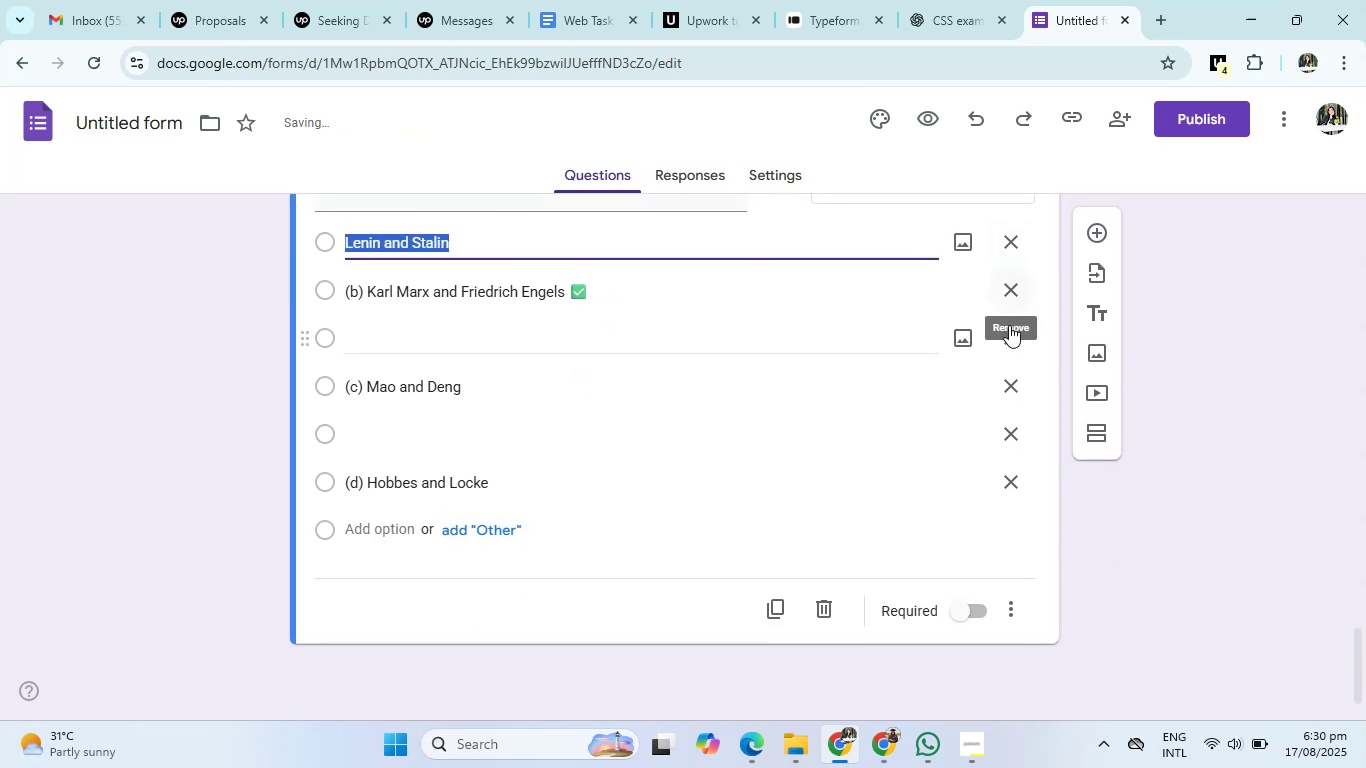 
left_click([1009, 328])
 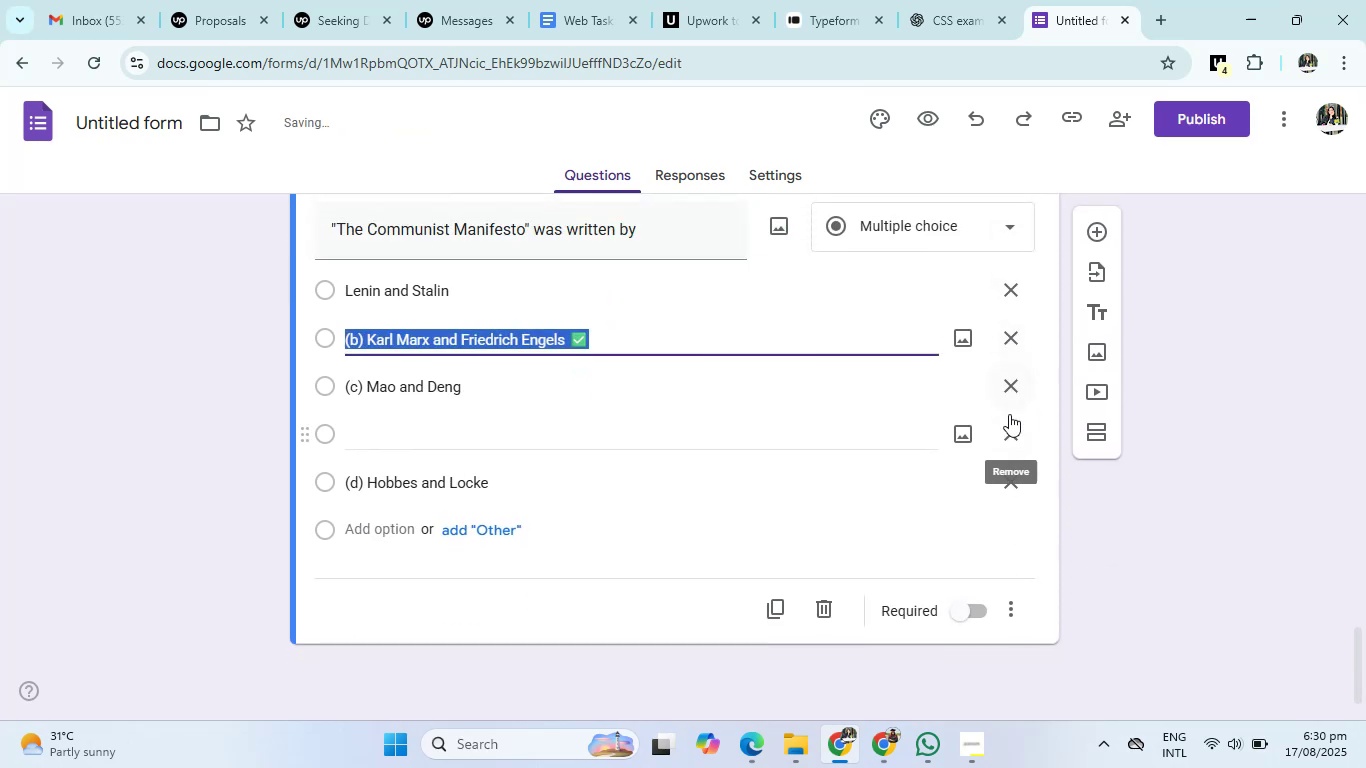 
left_click([1009, 418])
 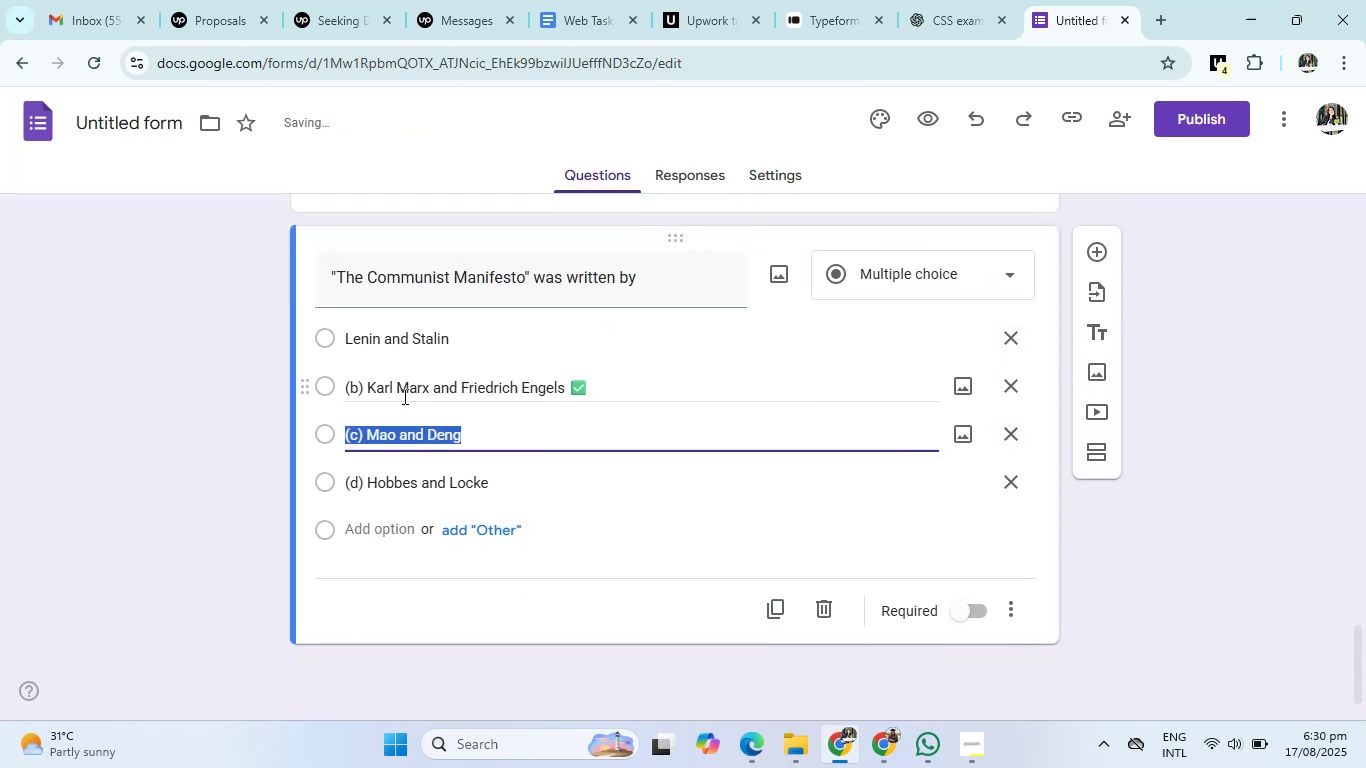 
left_click([371, 393])
 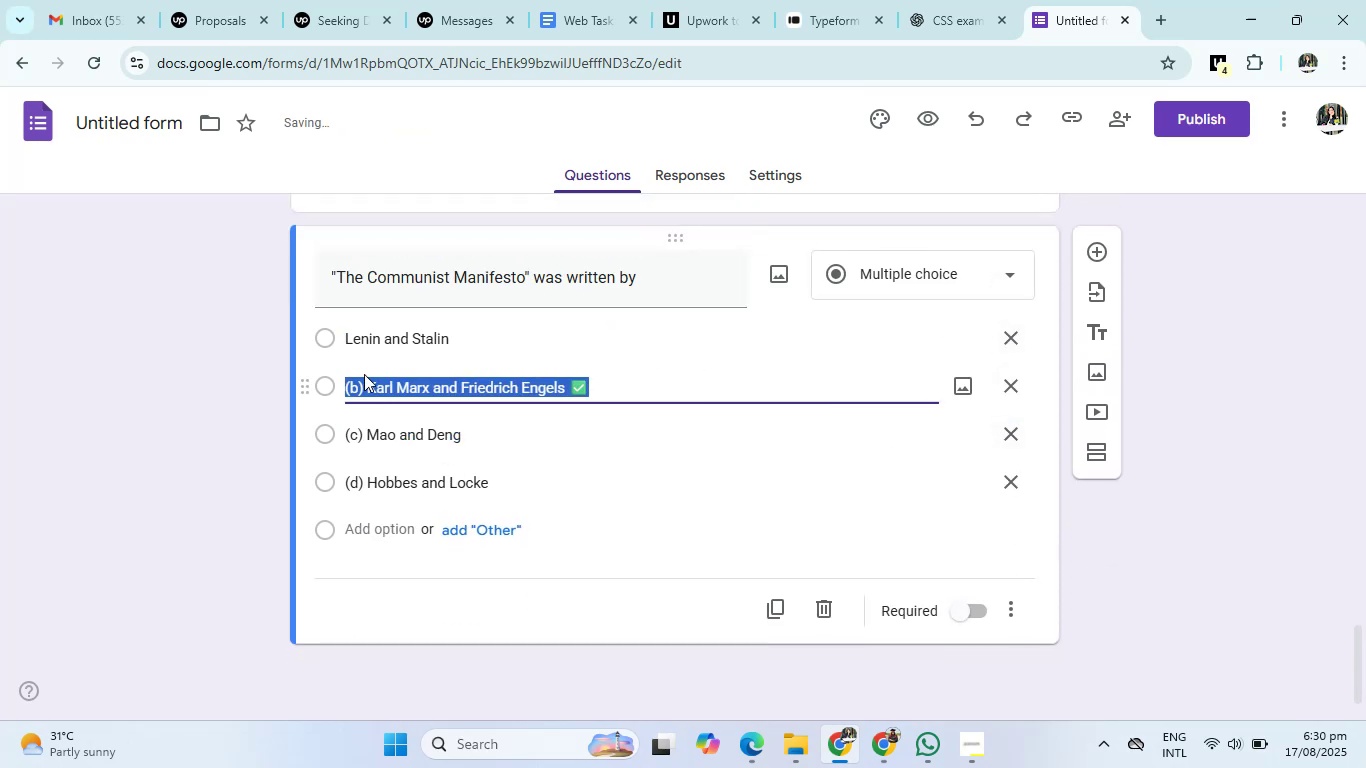 
left_click([364, 374])
 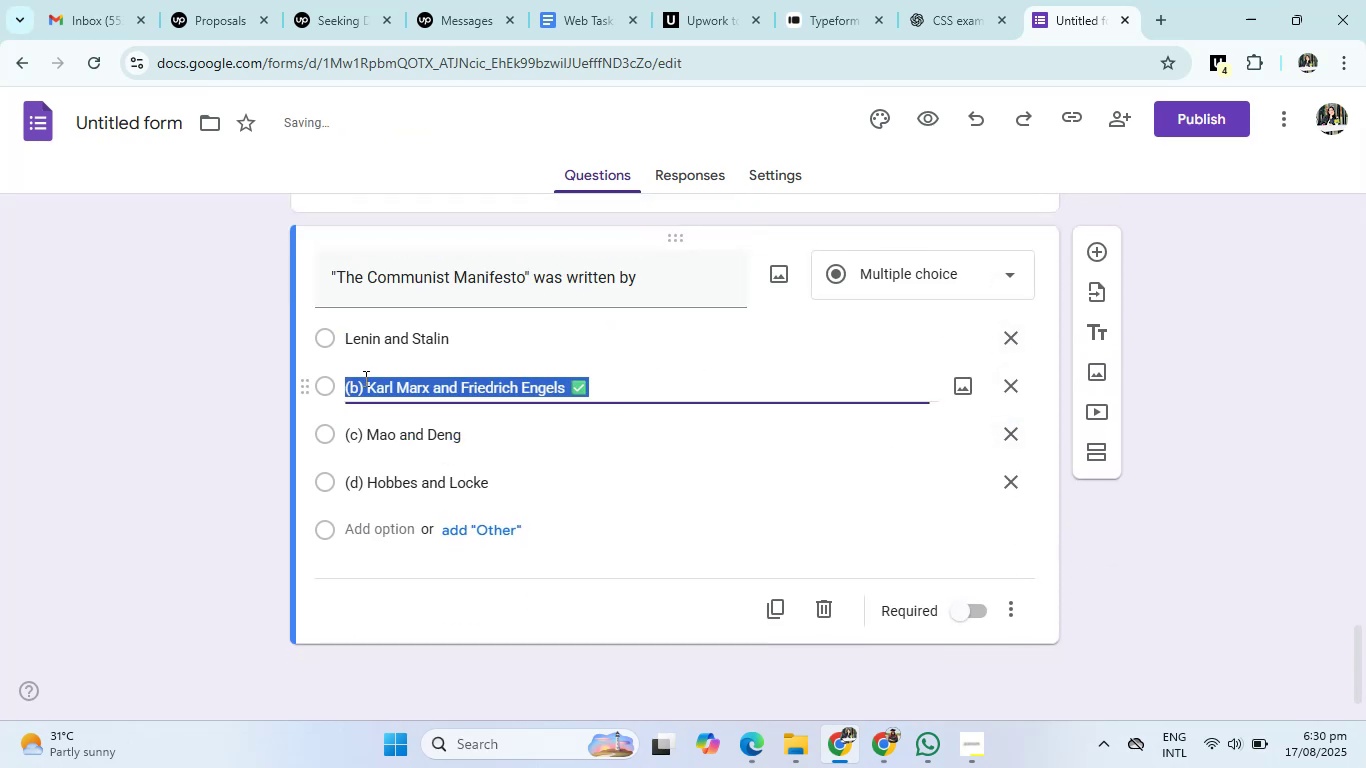 
left_click([365, 379])
 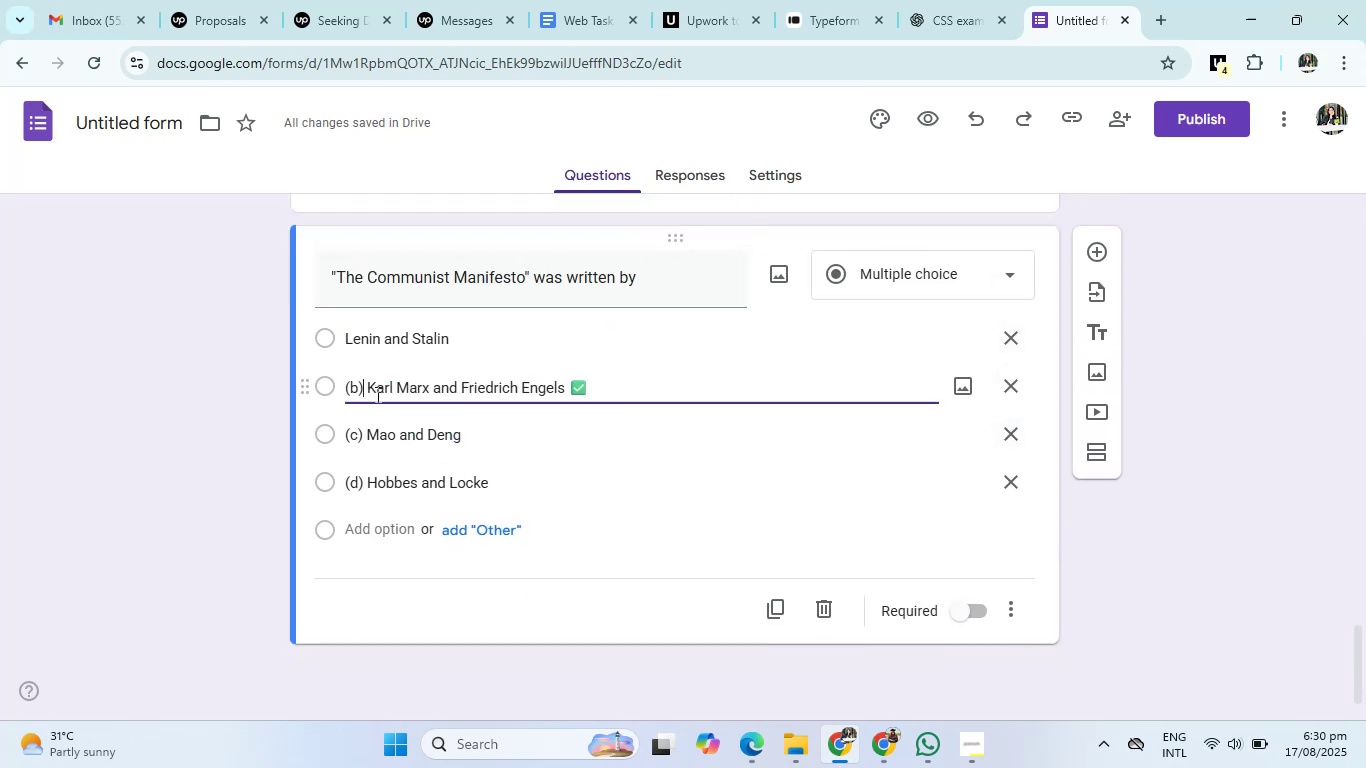 
key(ArrowRight)
 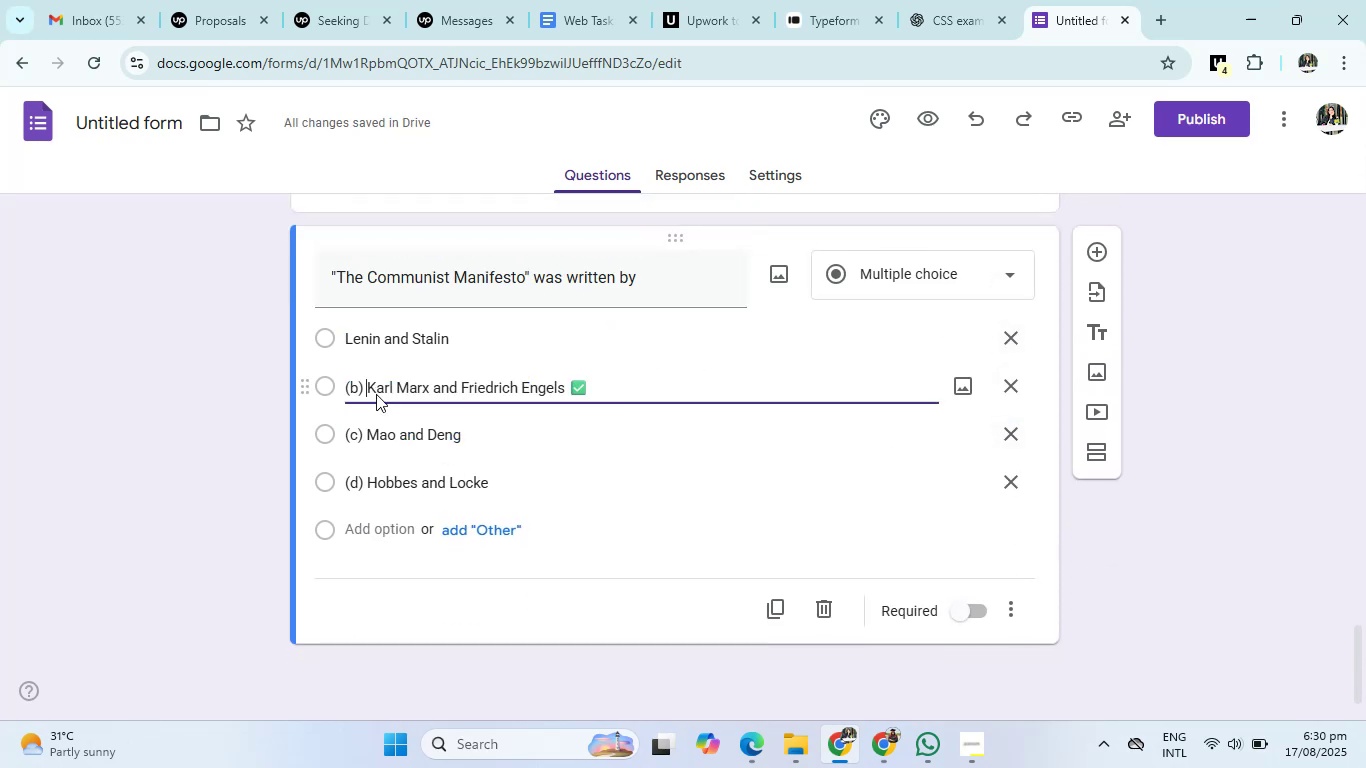 
key(Backspace)
 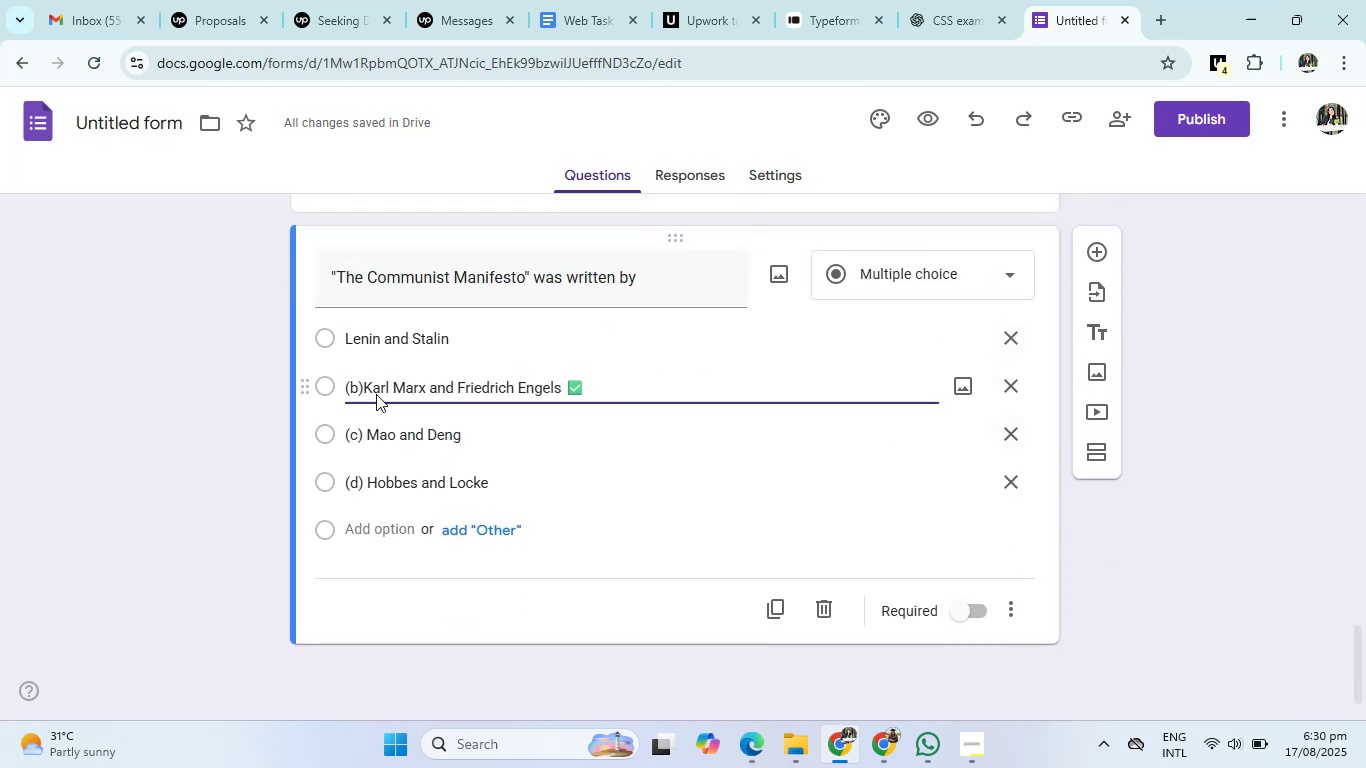 
key(Backspace)
 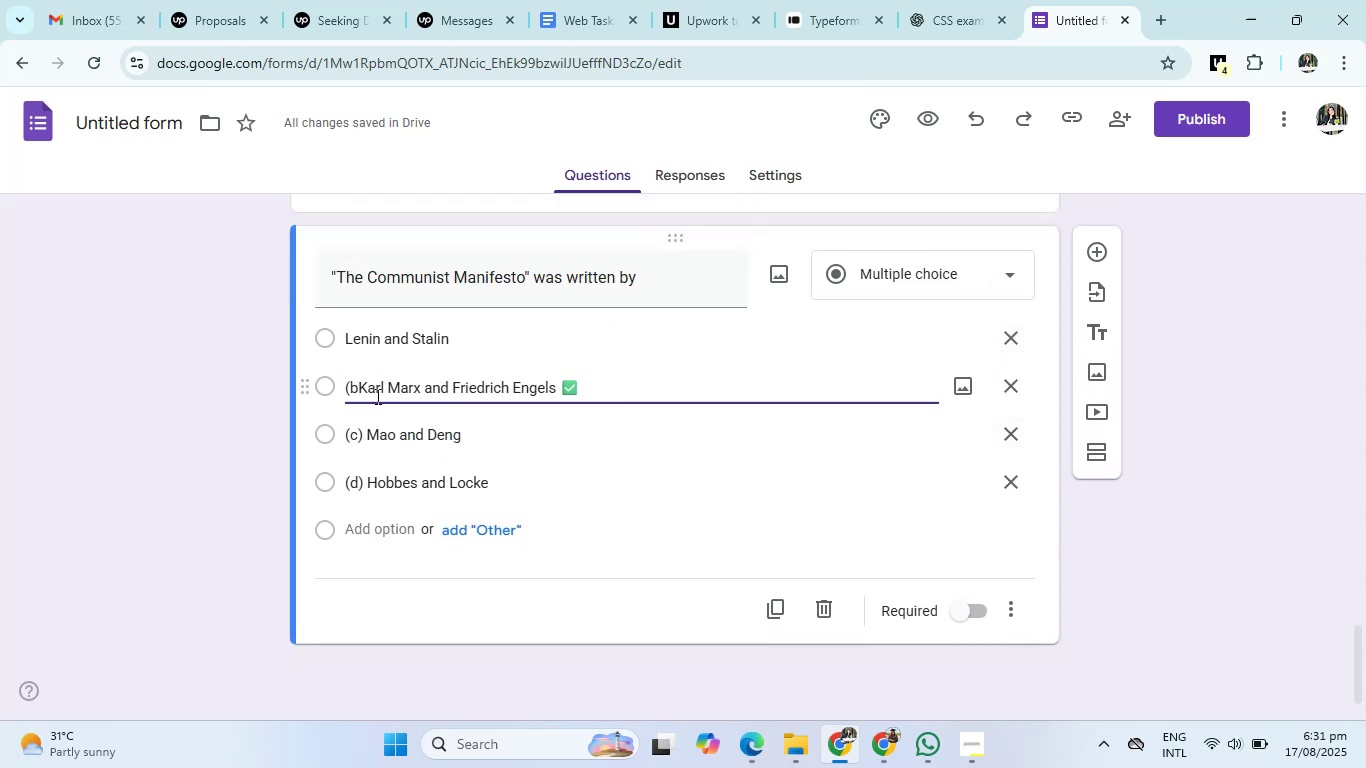 
key(Backspace)
 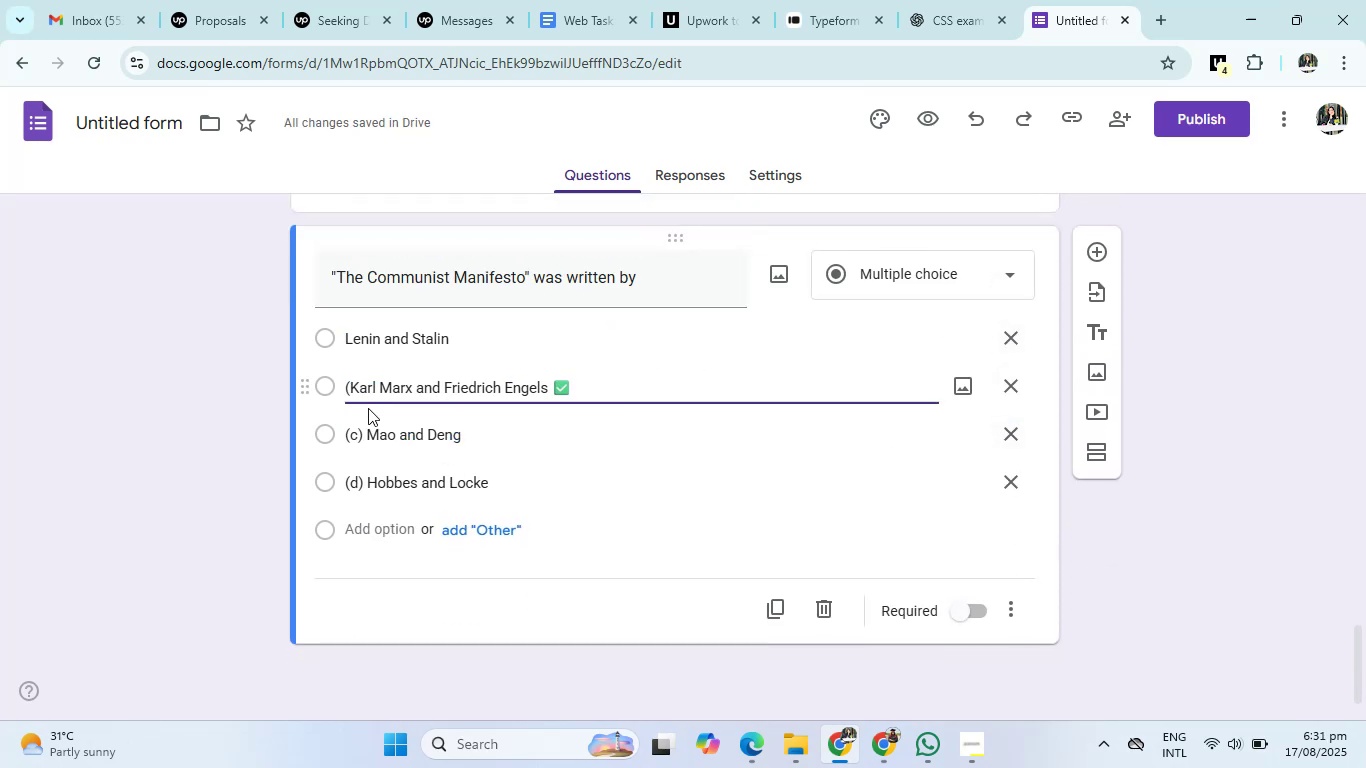 
key(Backspace)
 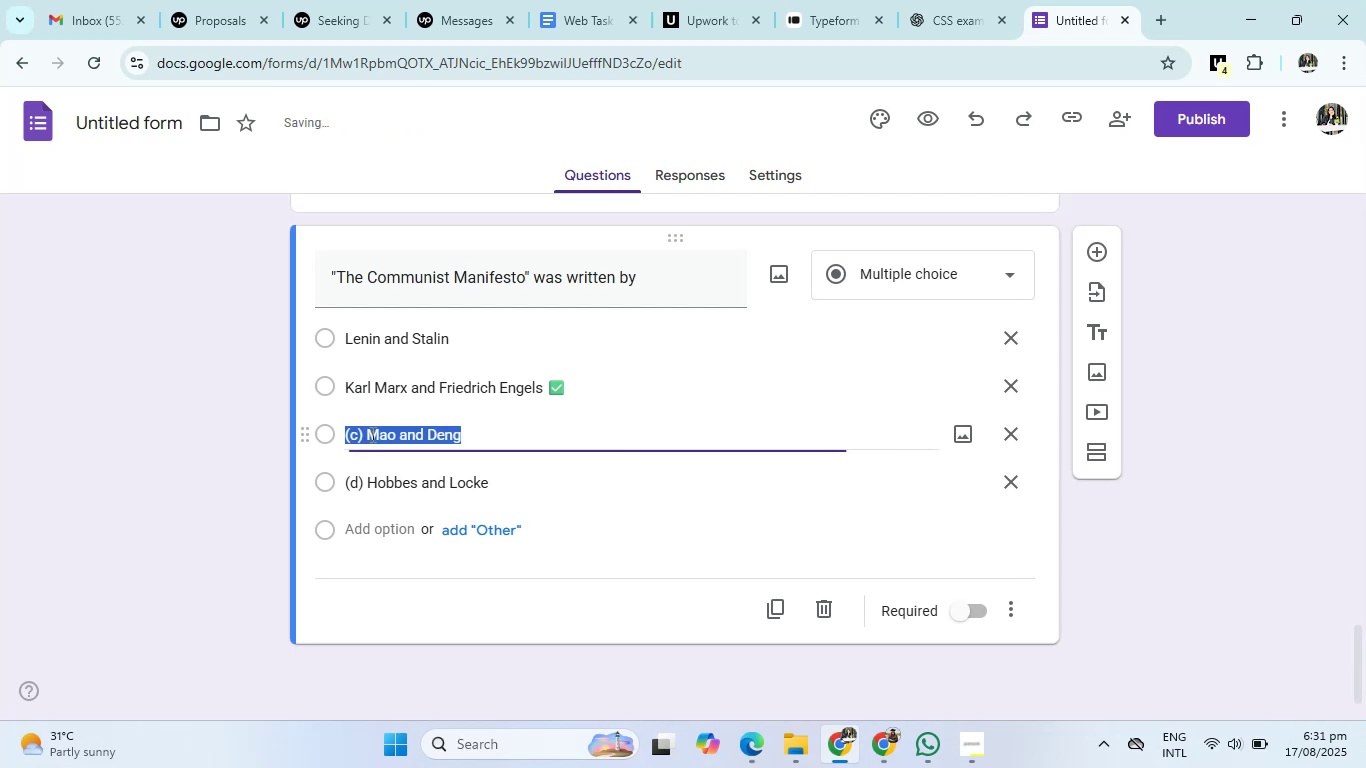 
double_click([371, 428])
 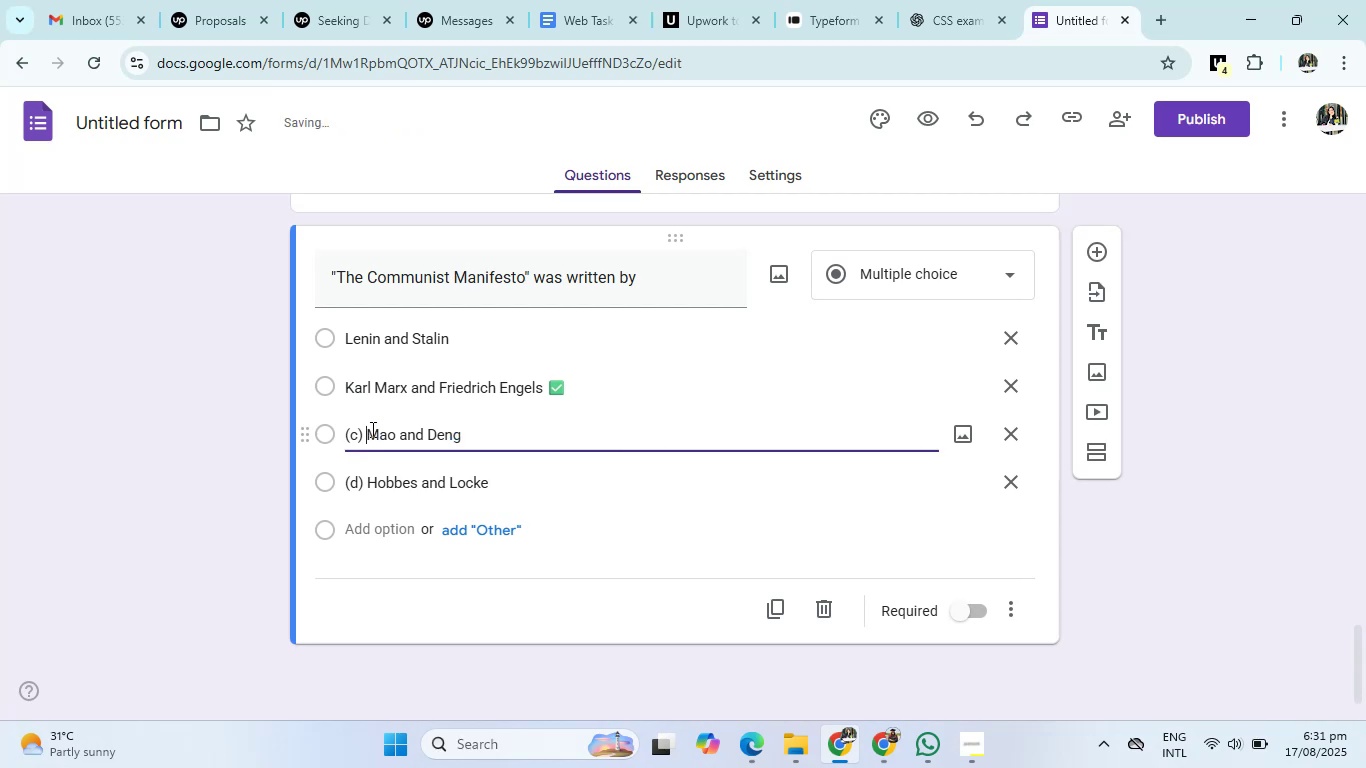 
key(Backspace)
 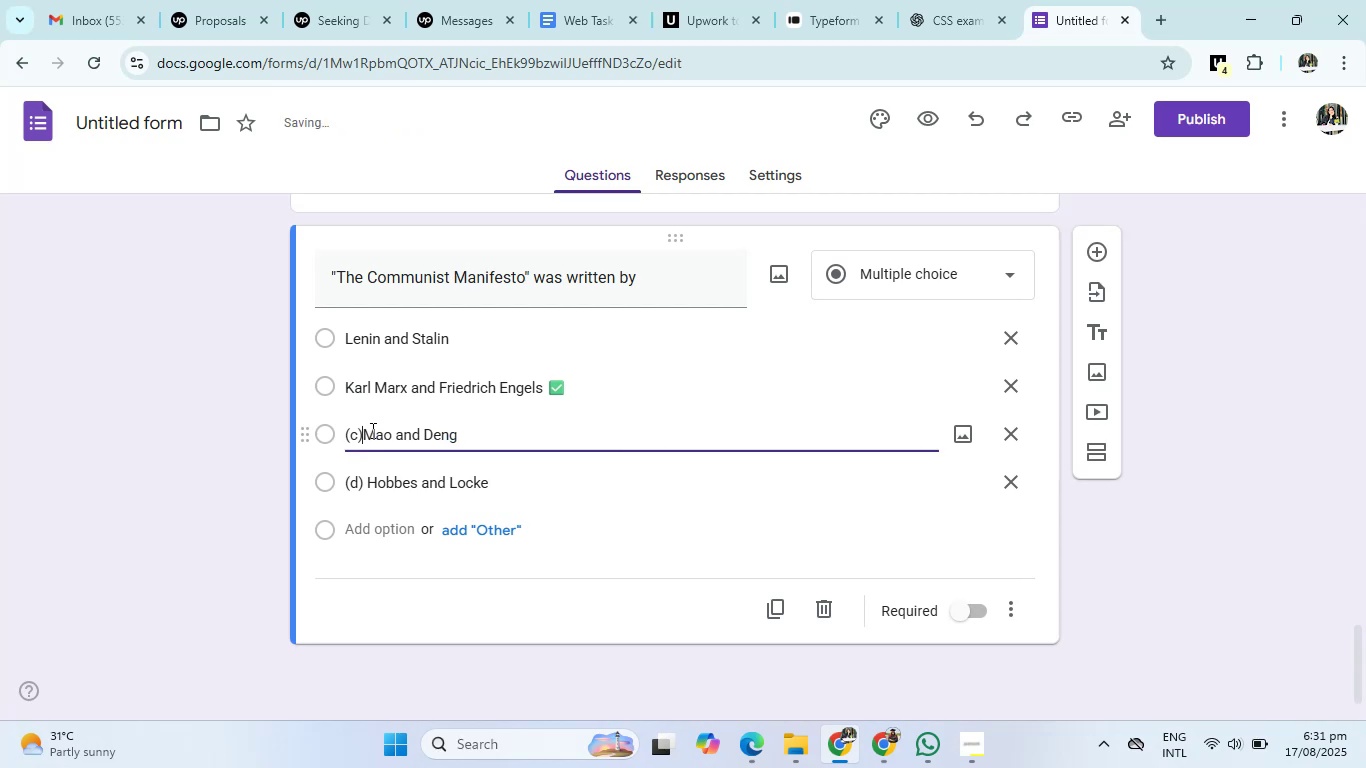 
key(Backspace)
 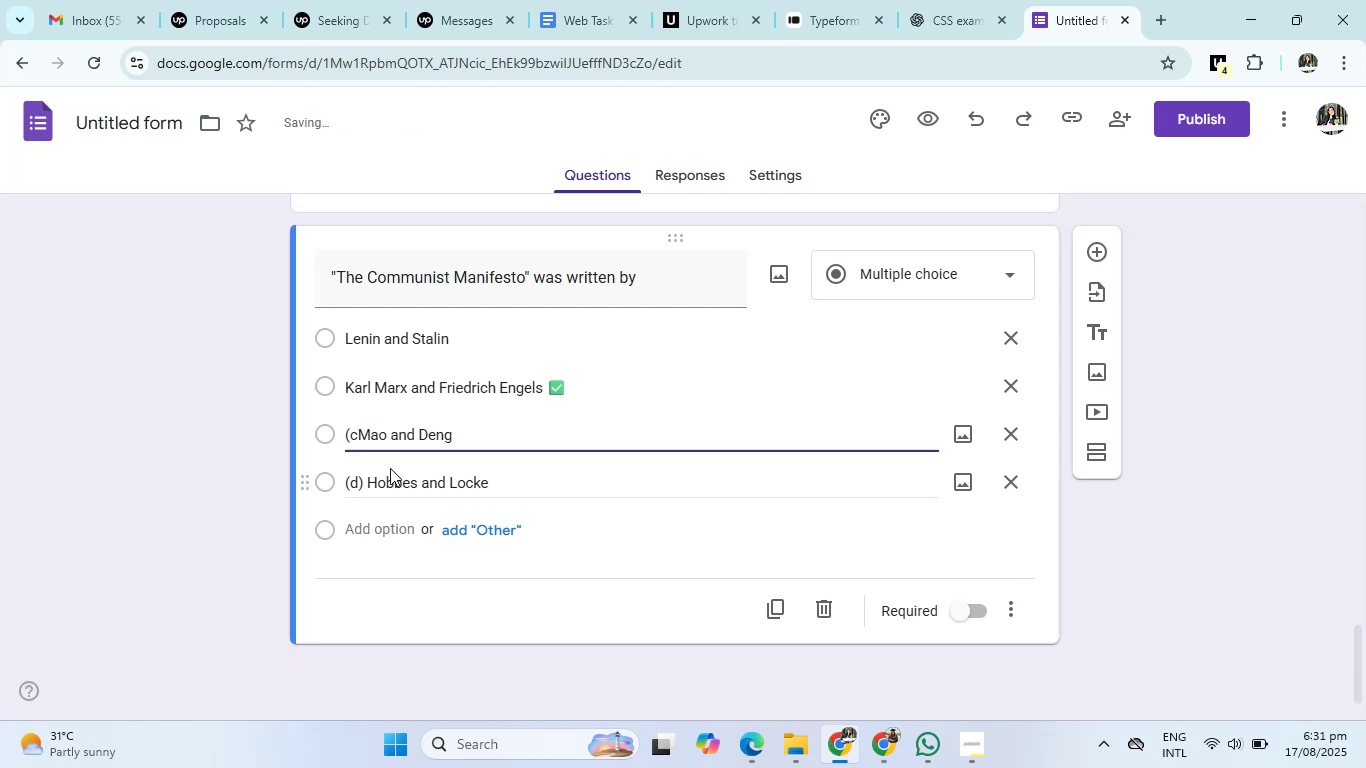 
key(Backspace)
 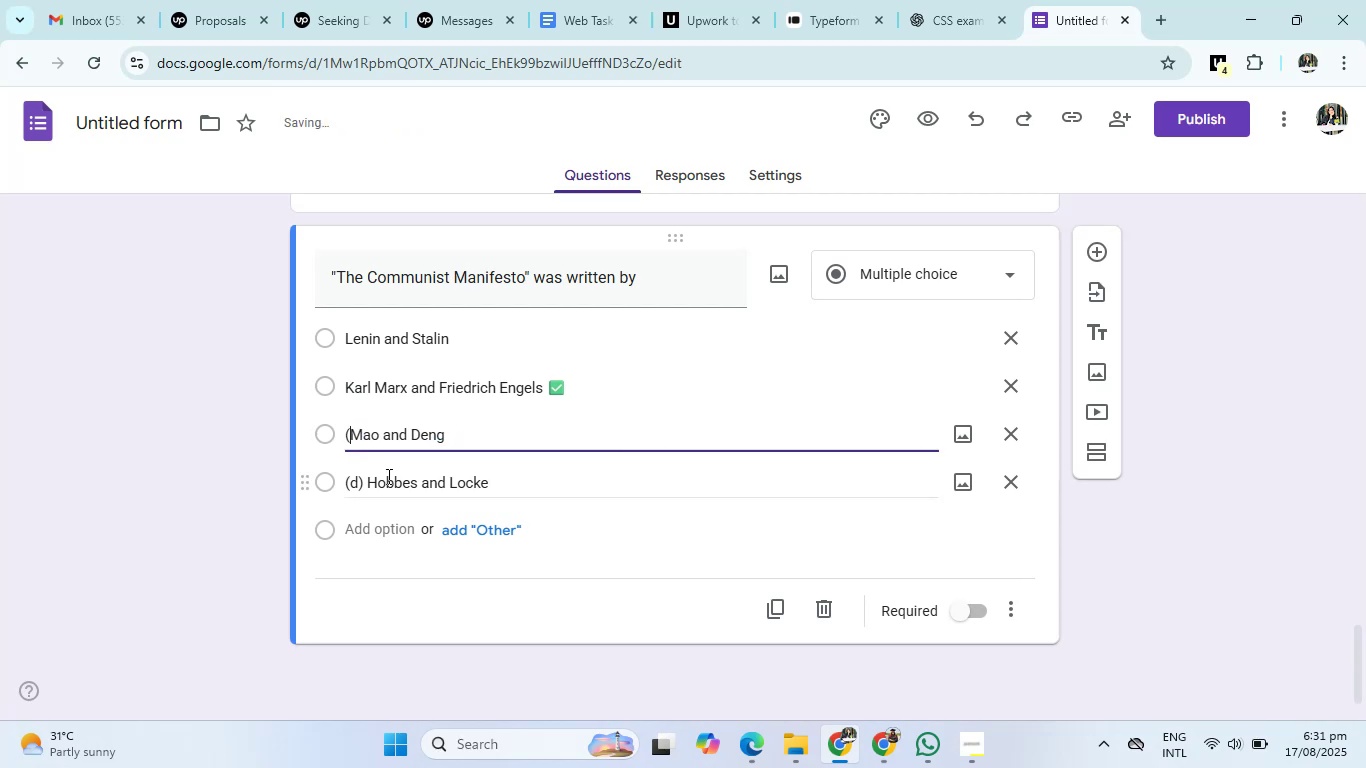 
key(Backspace)
 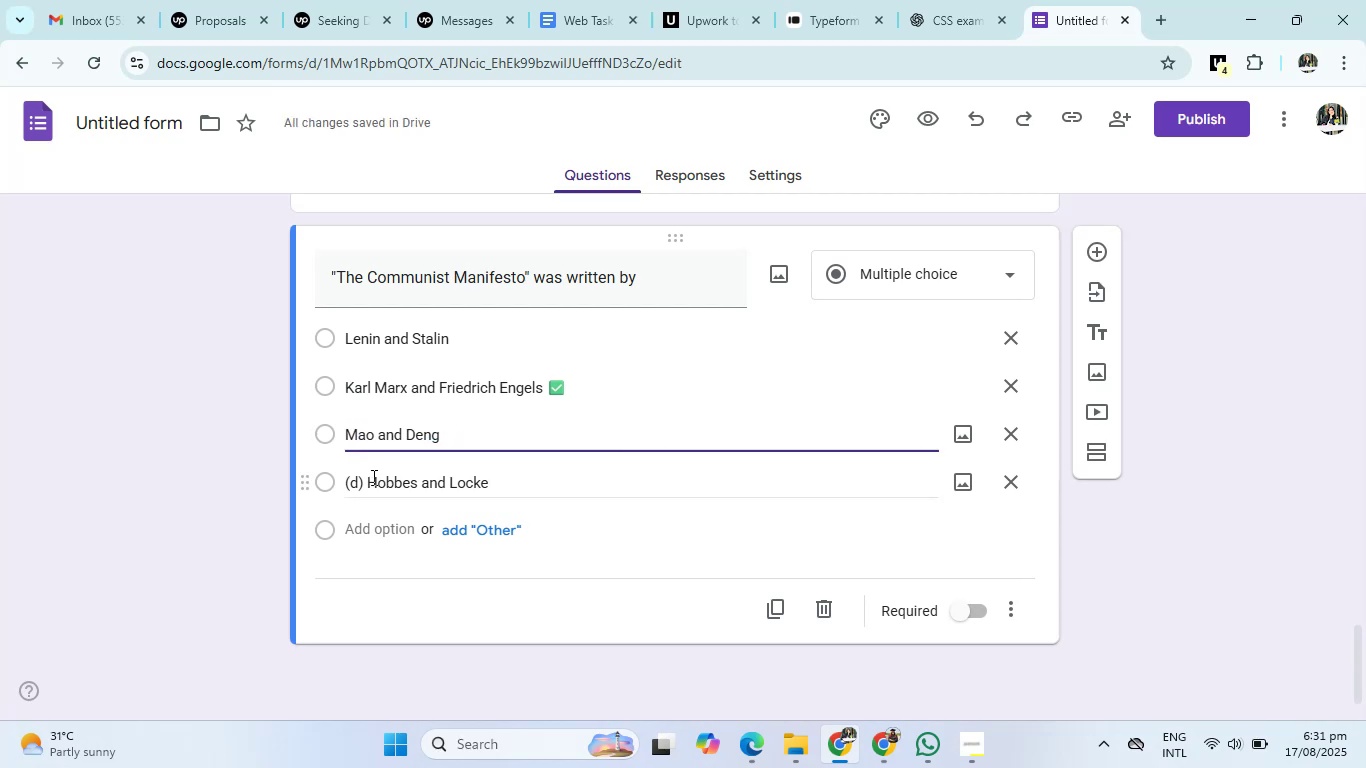 
left_click([372, 477])
 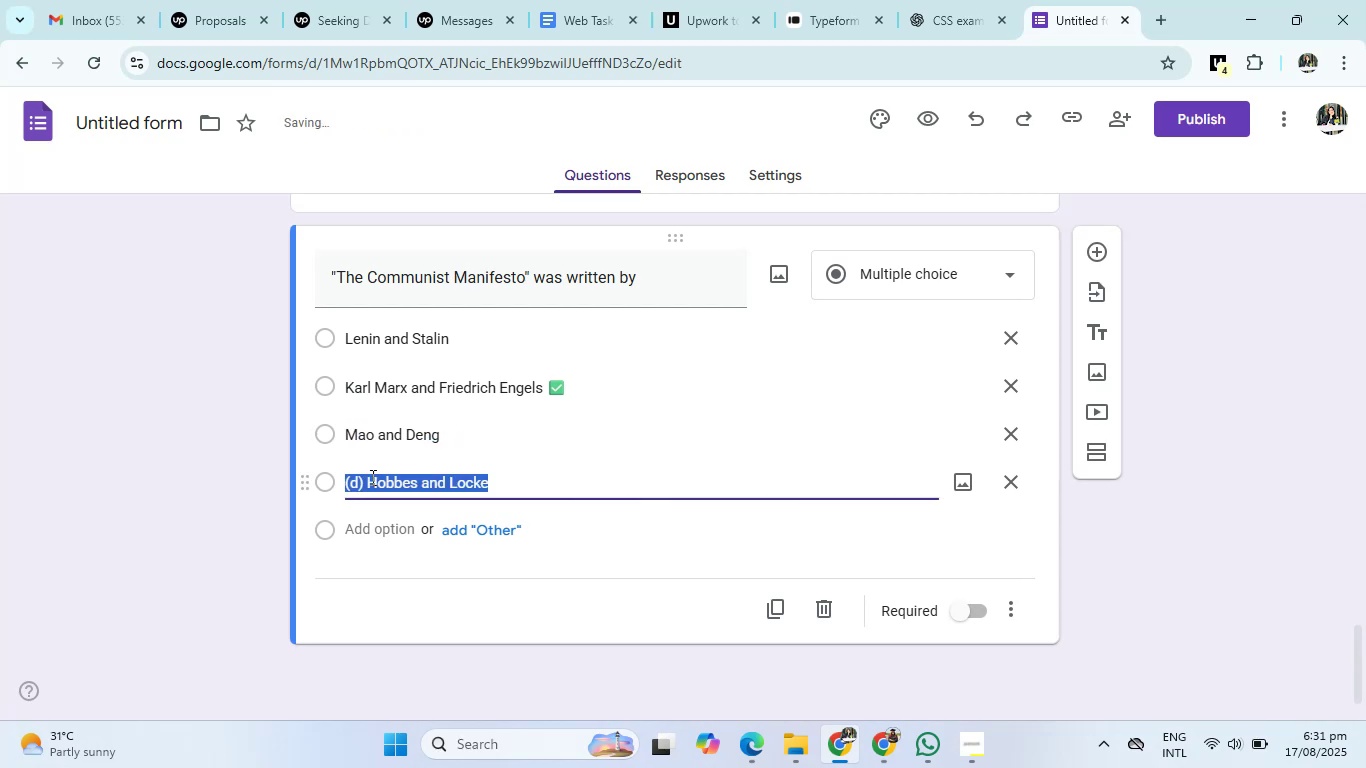 
left_click([371, 477])
 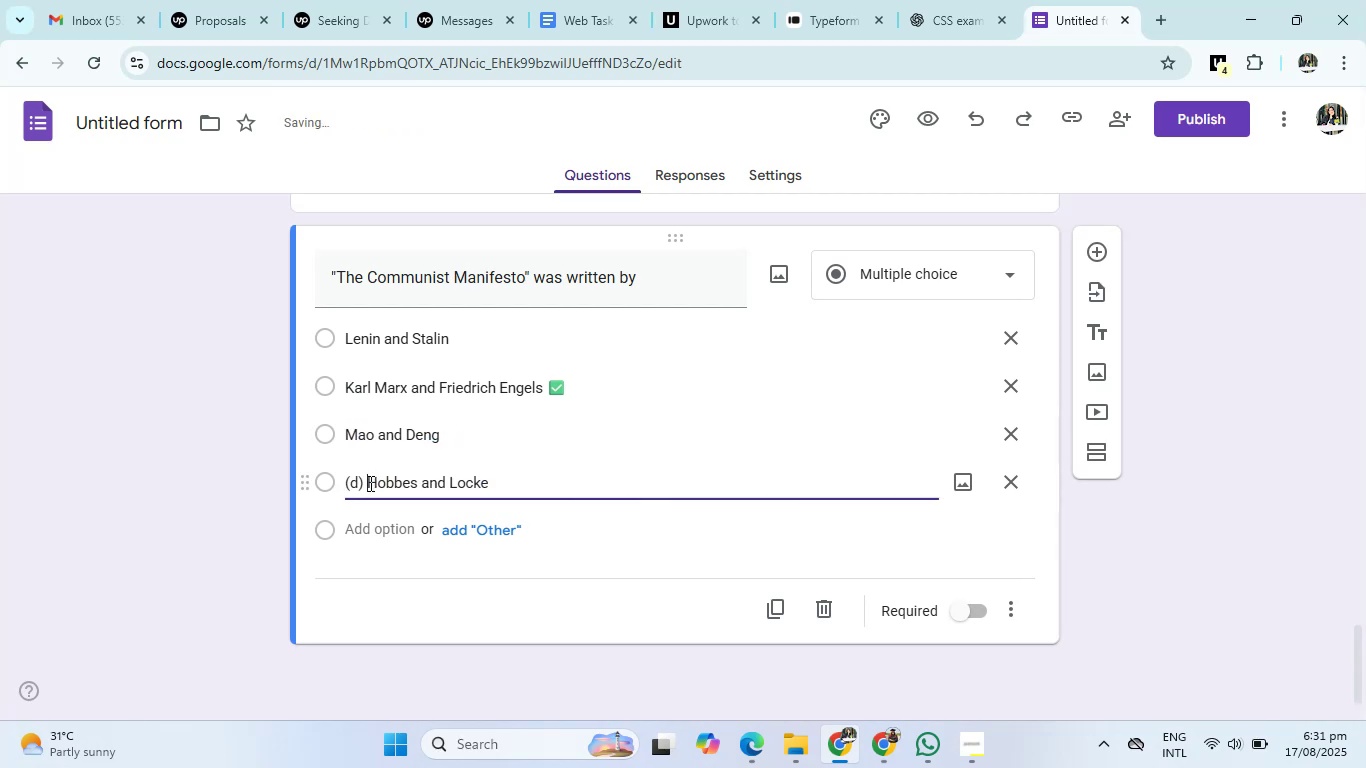 
key(Backspace)
 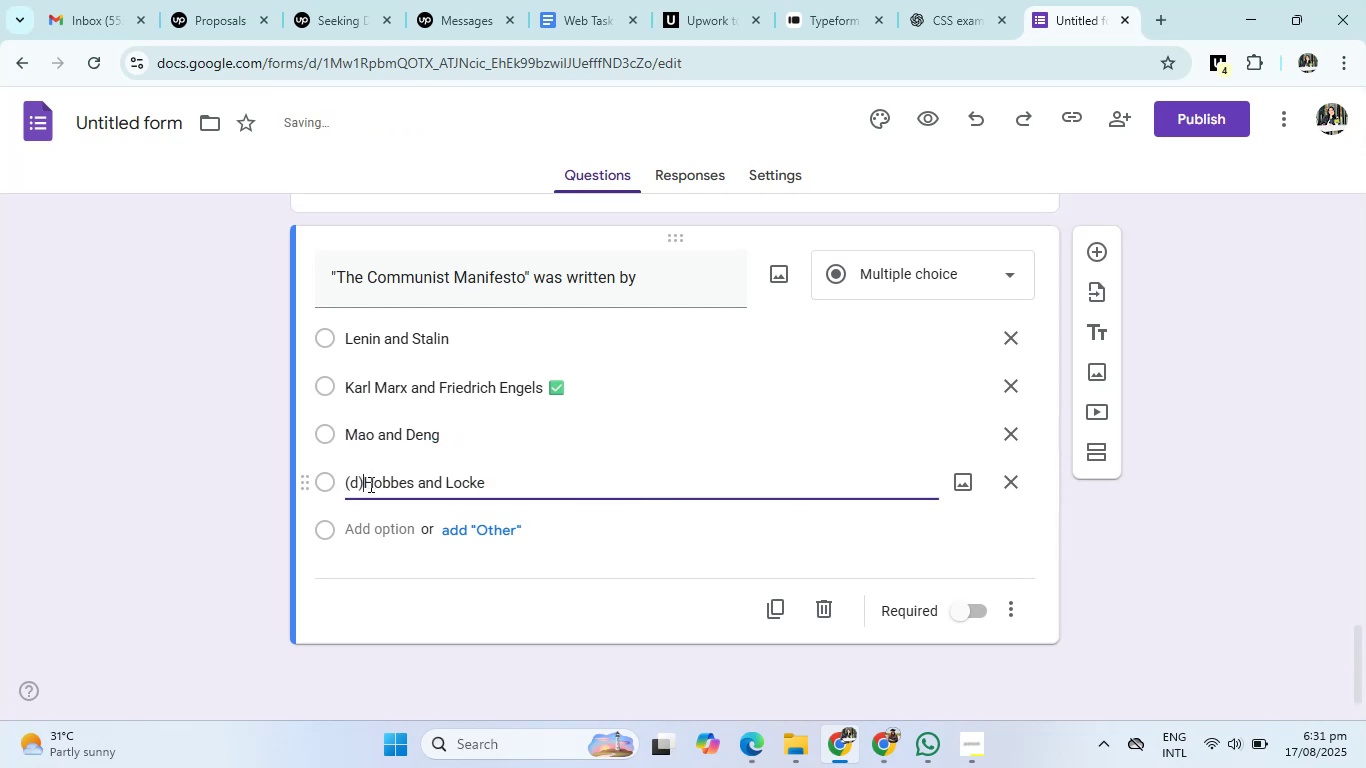 
key(Backspace)
 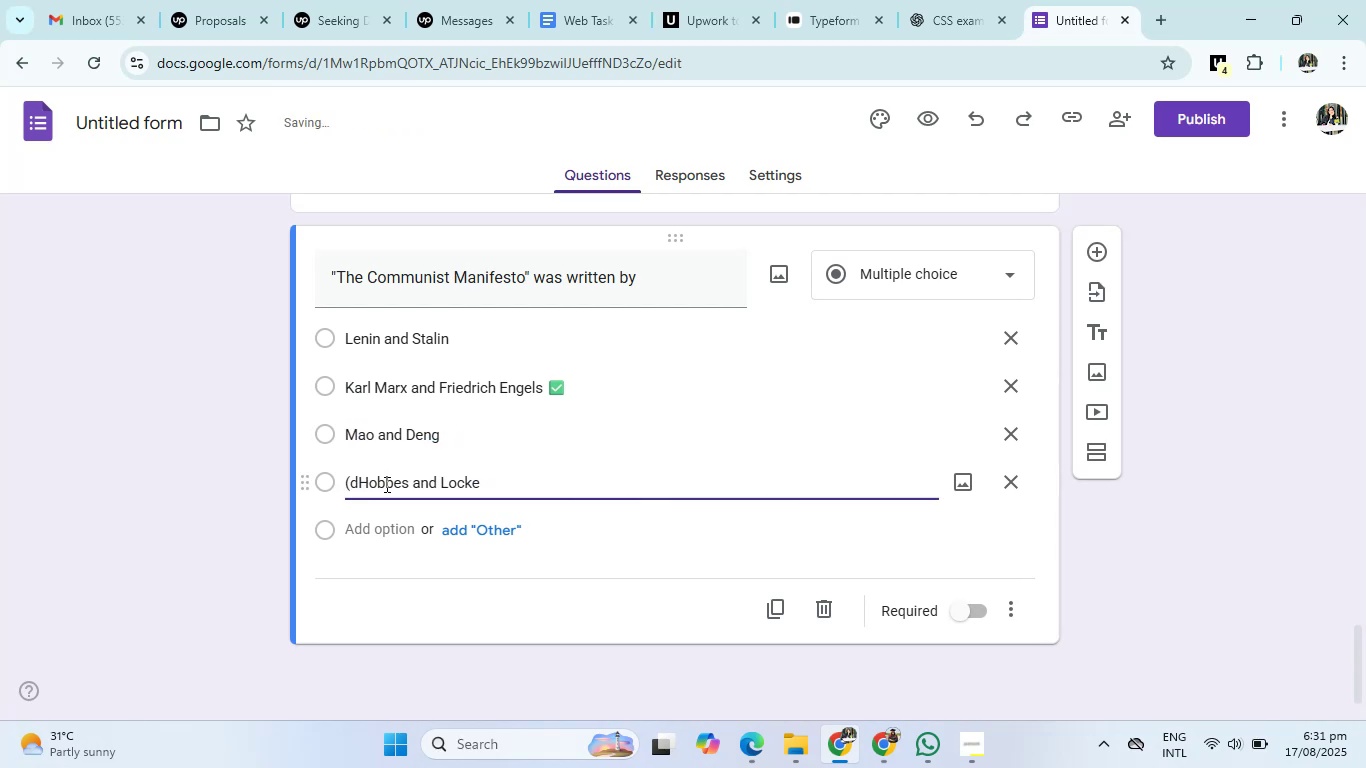 
key(Backspace)
 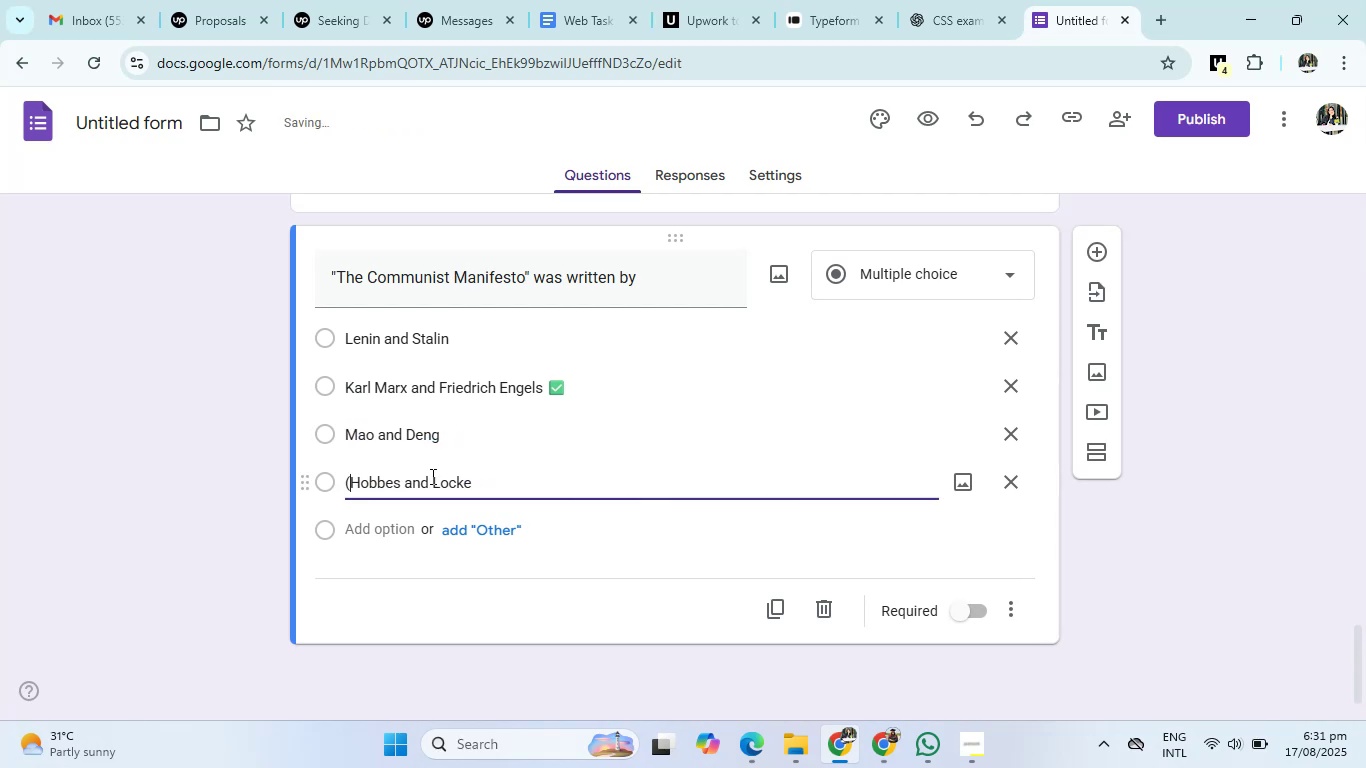 
key(Backspace)
 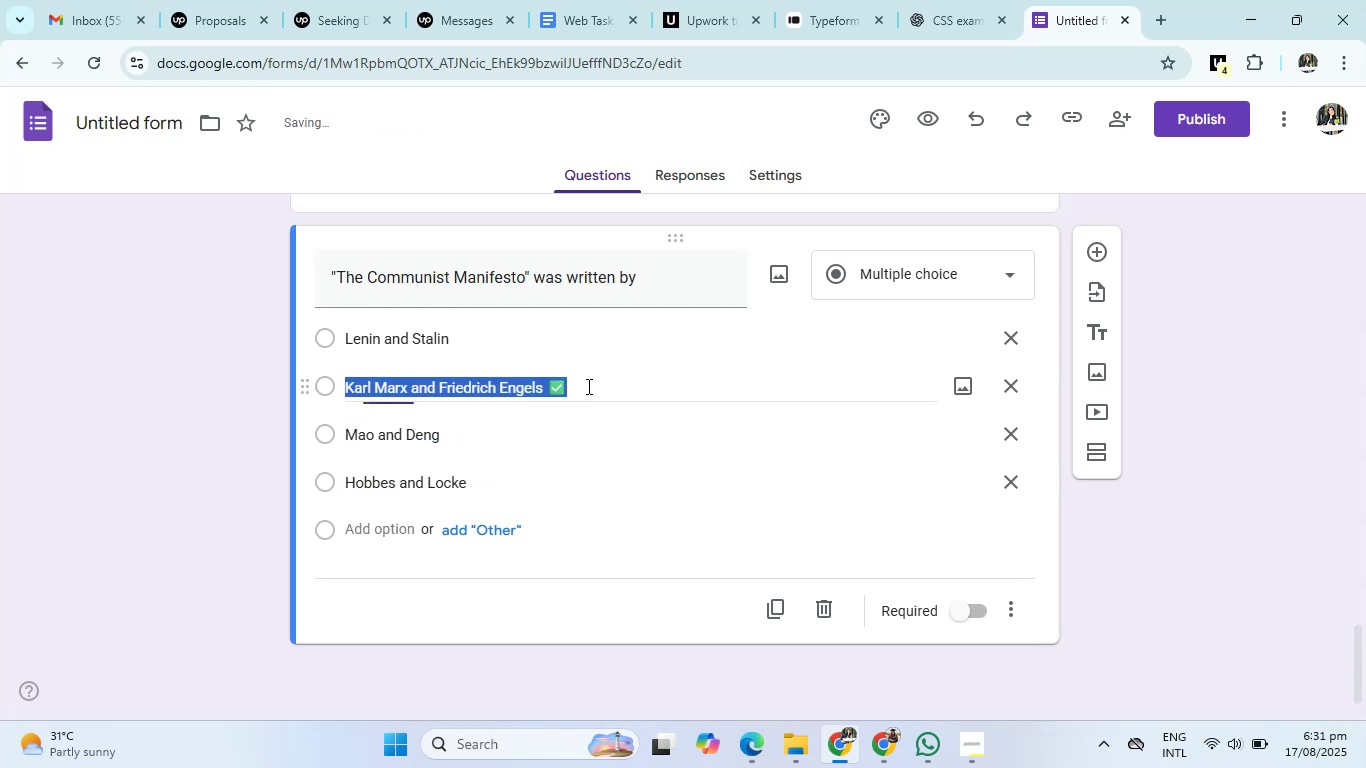 
double_click([608, 380])
 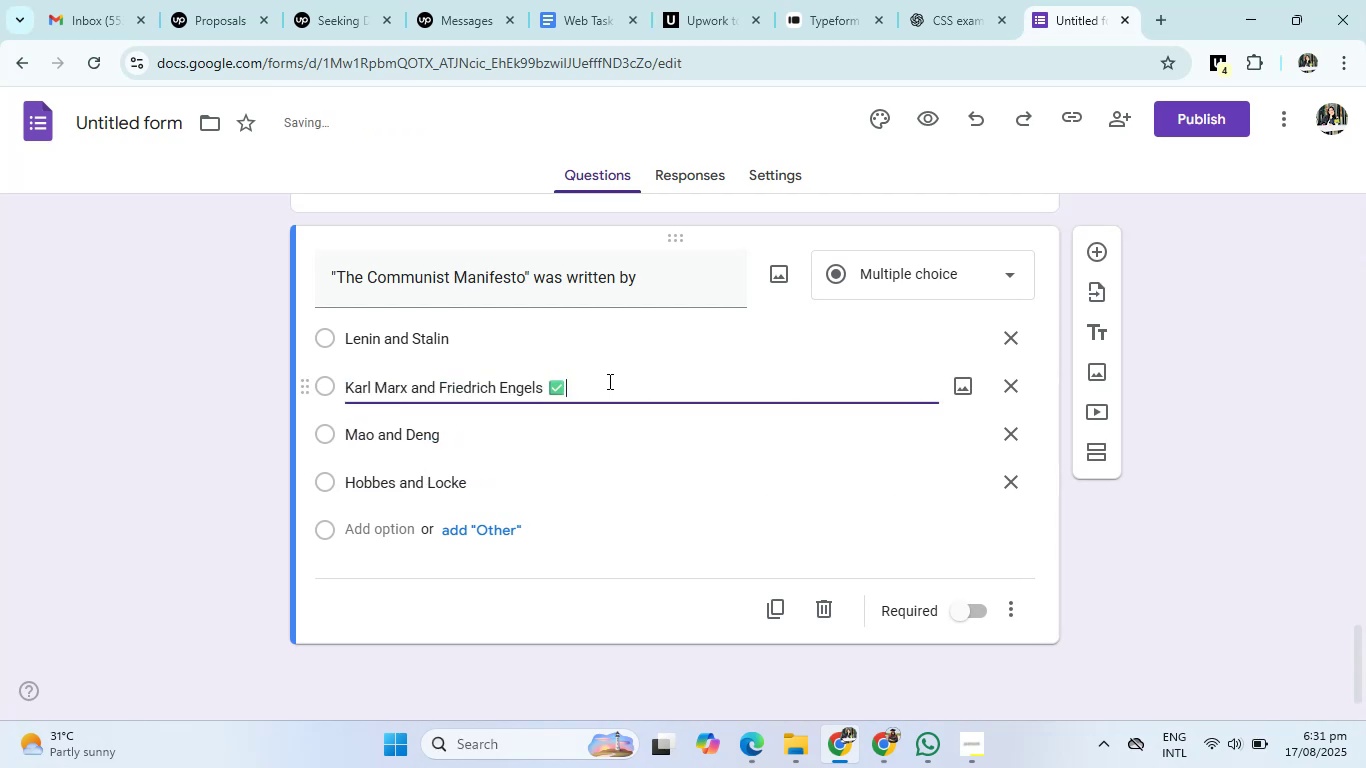 
key(Backspace)
 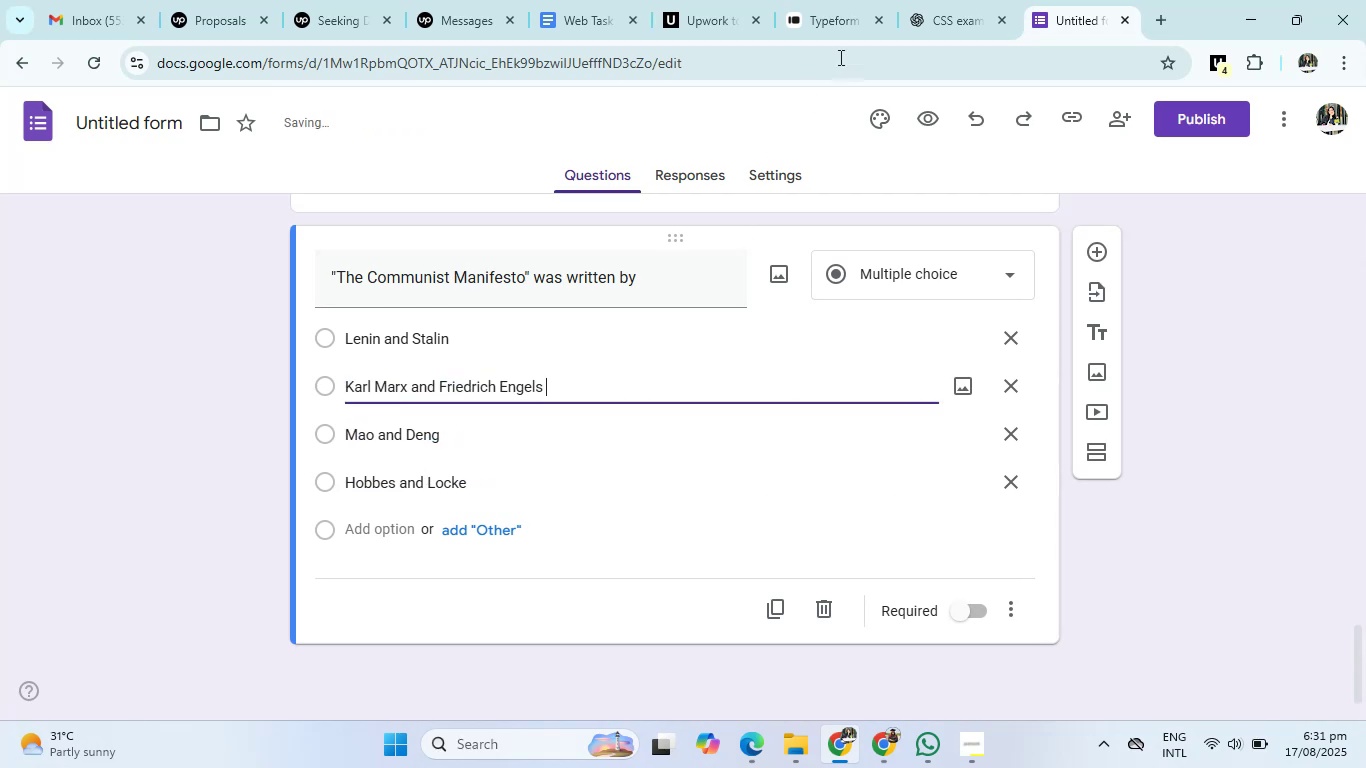 
left_click([928, 0])
 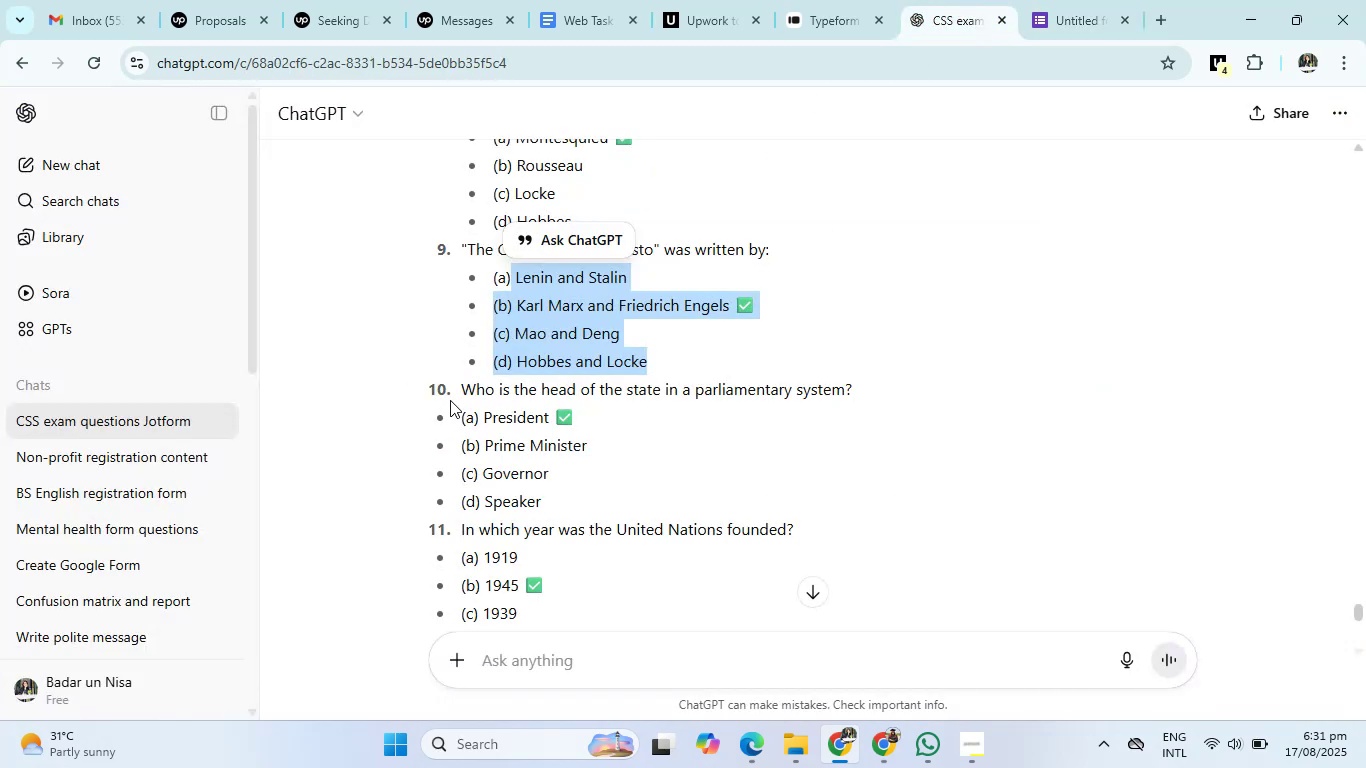 
left_click_drag(start_coordinate=[467, 387], to_coordinate=[880, 387])
 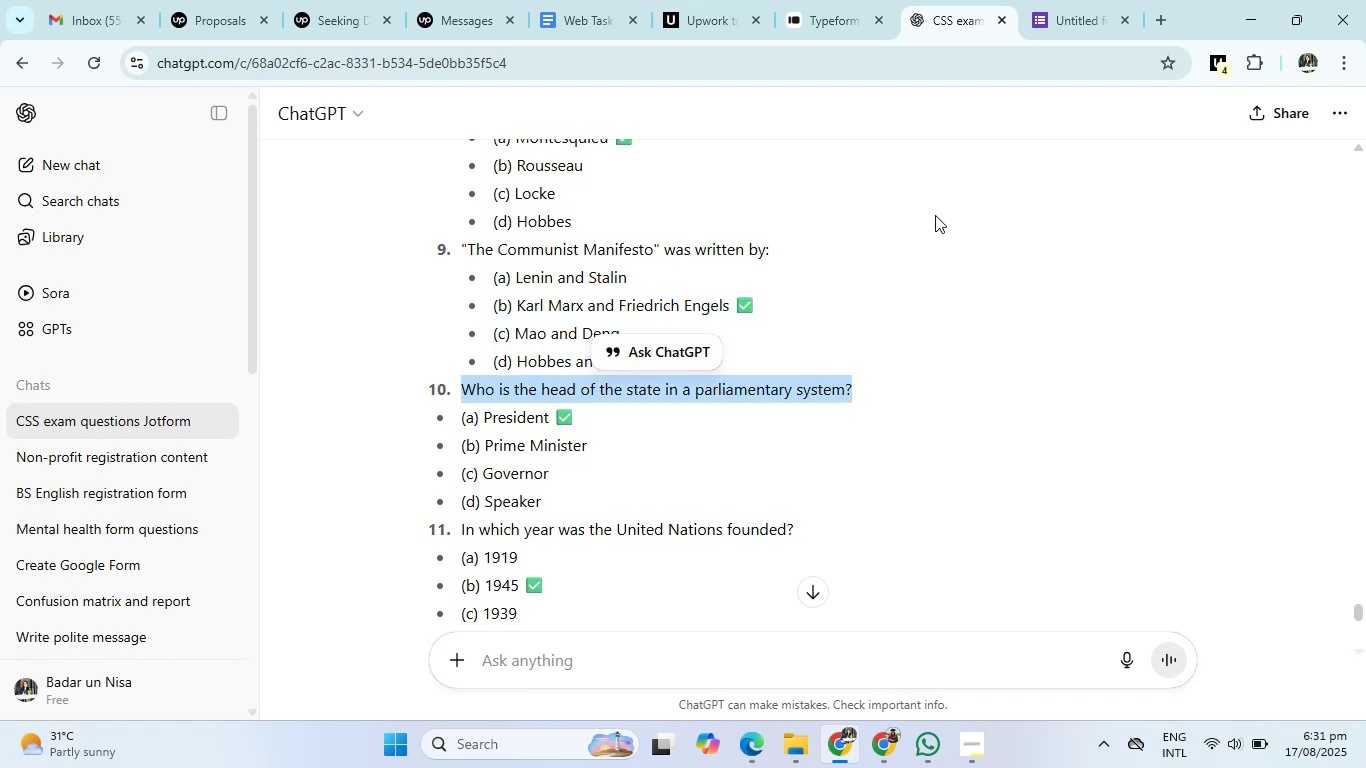 
left_click([1058, 0])
 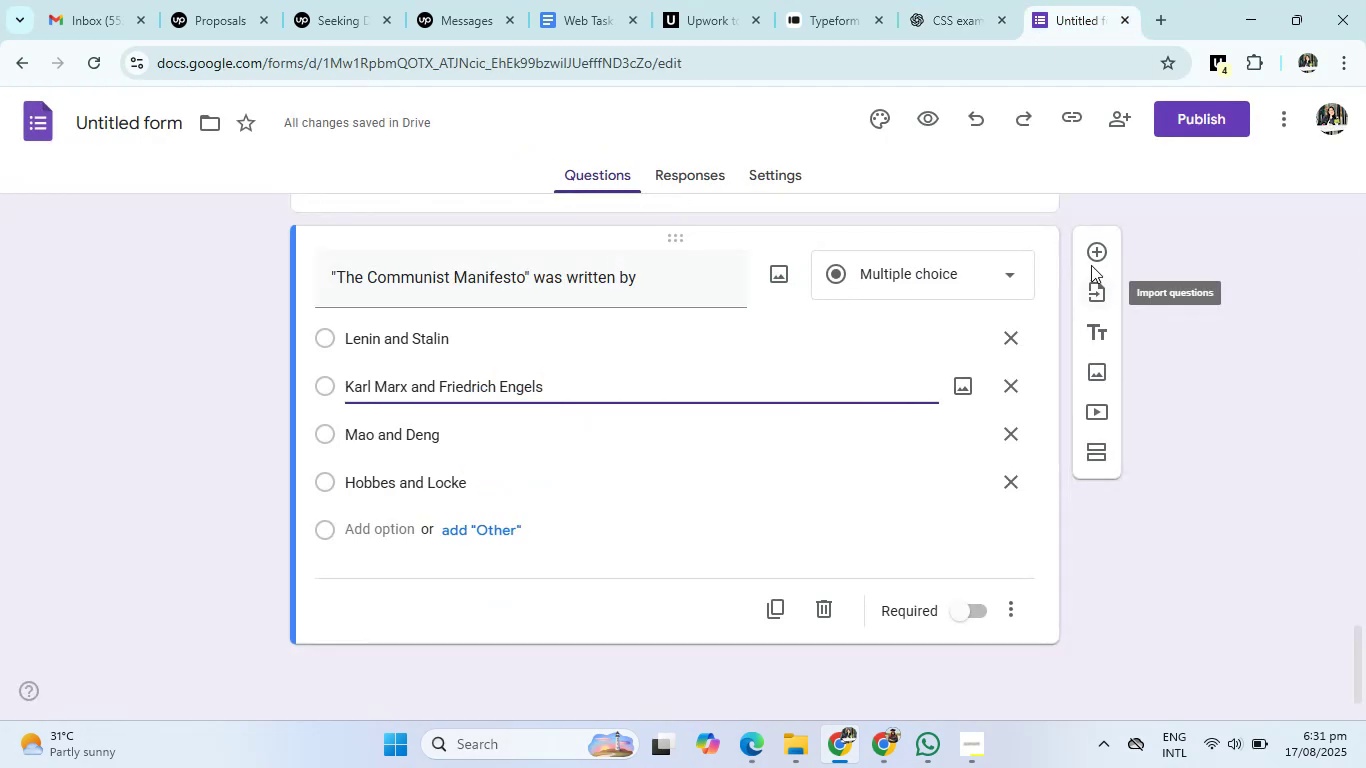 
left_click([1095, 254])
 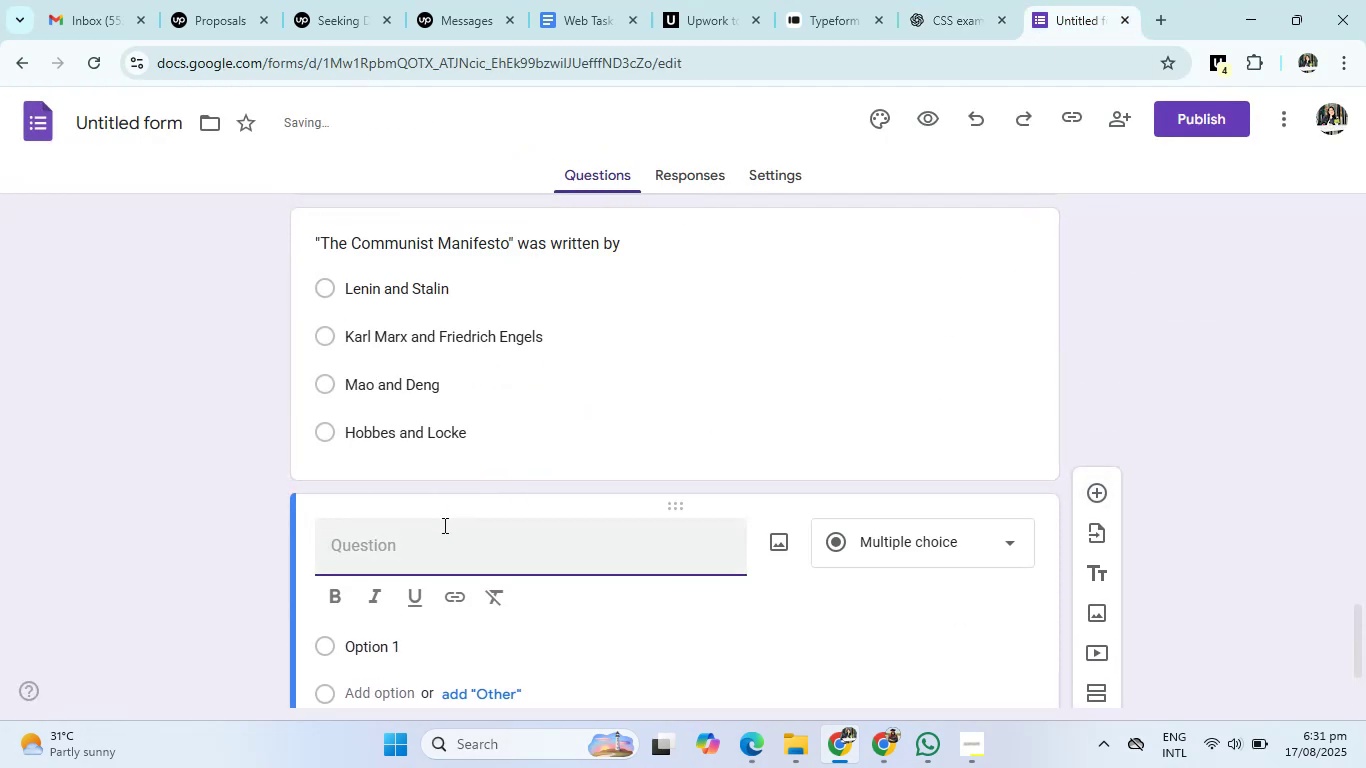 
type(WHo)
key(Backspace)
key(Backspace)
type(ho is the head of state )
 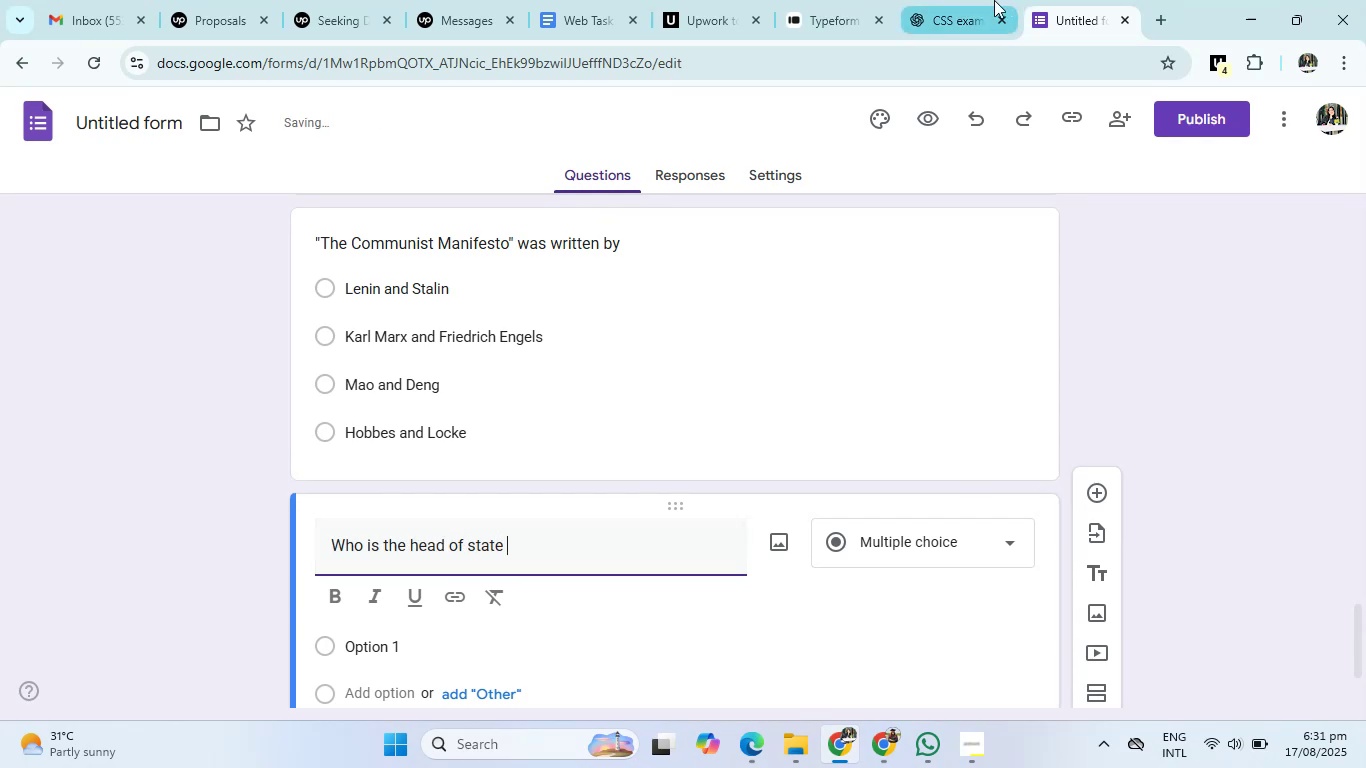 
left_click([975, 0])
 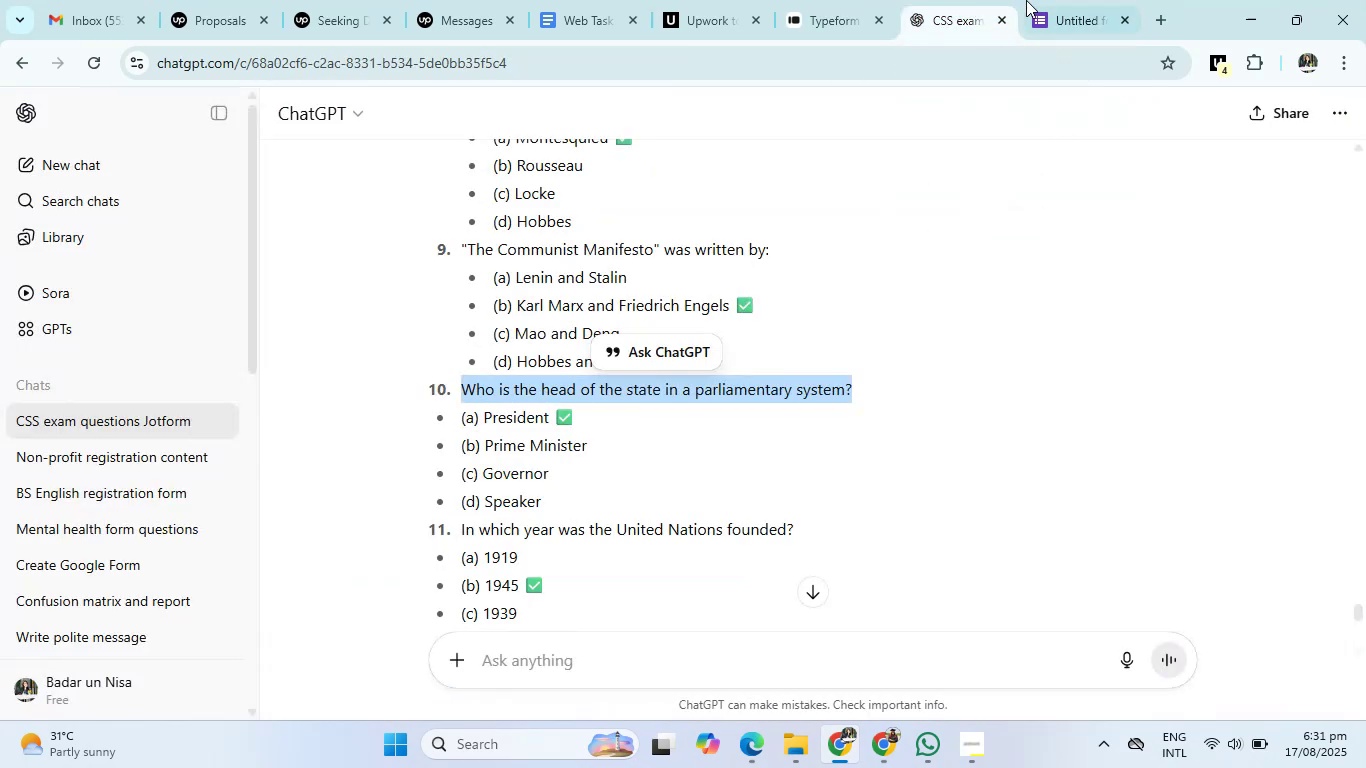 
left_click([1031, 0])
 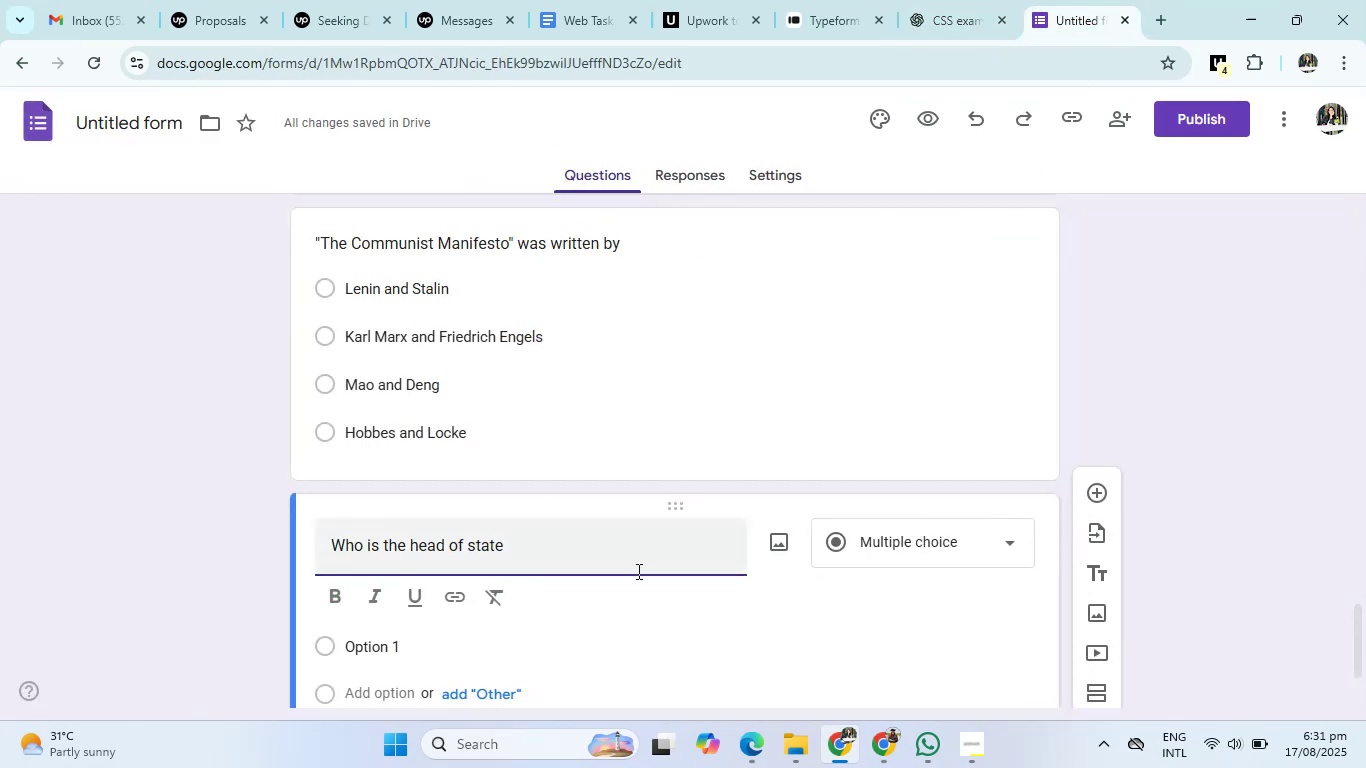 
type(in a parlimentry system)
 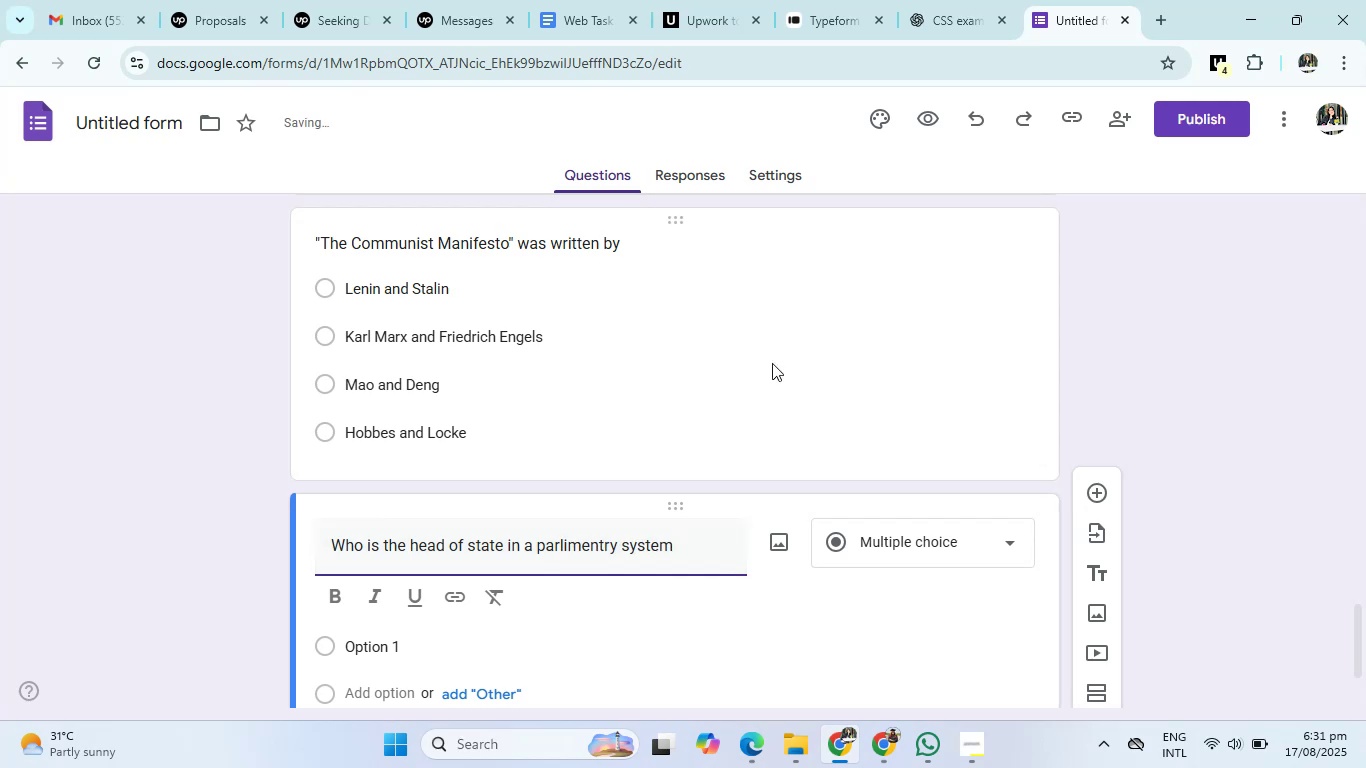 
left_click([981, 0])
 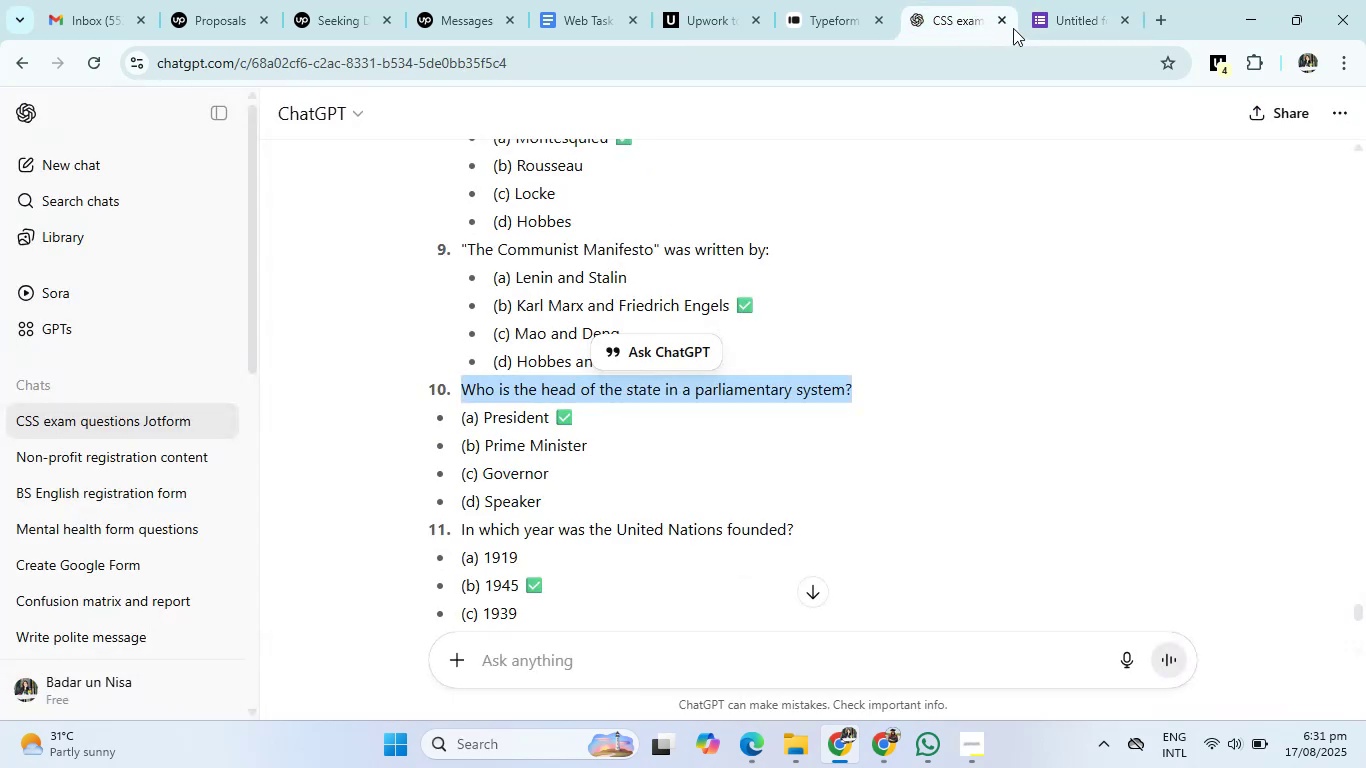 
left_click([1090, 0])
 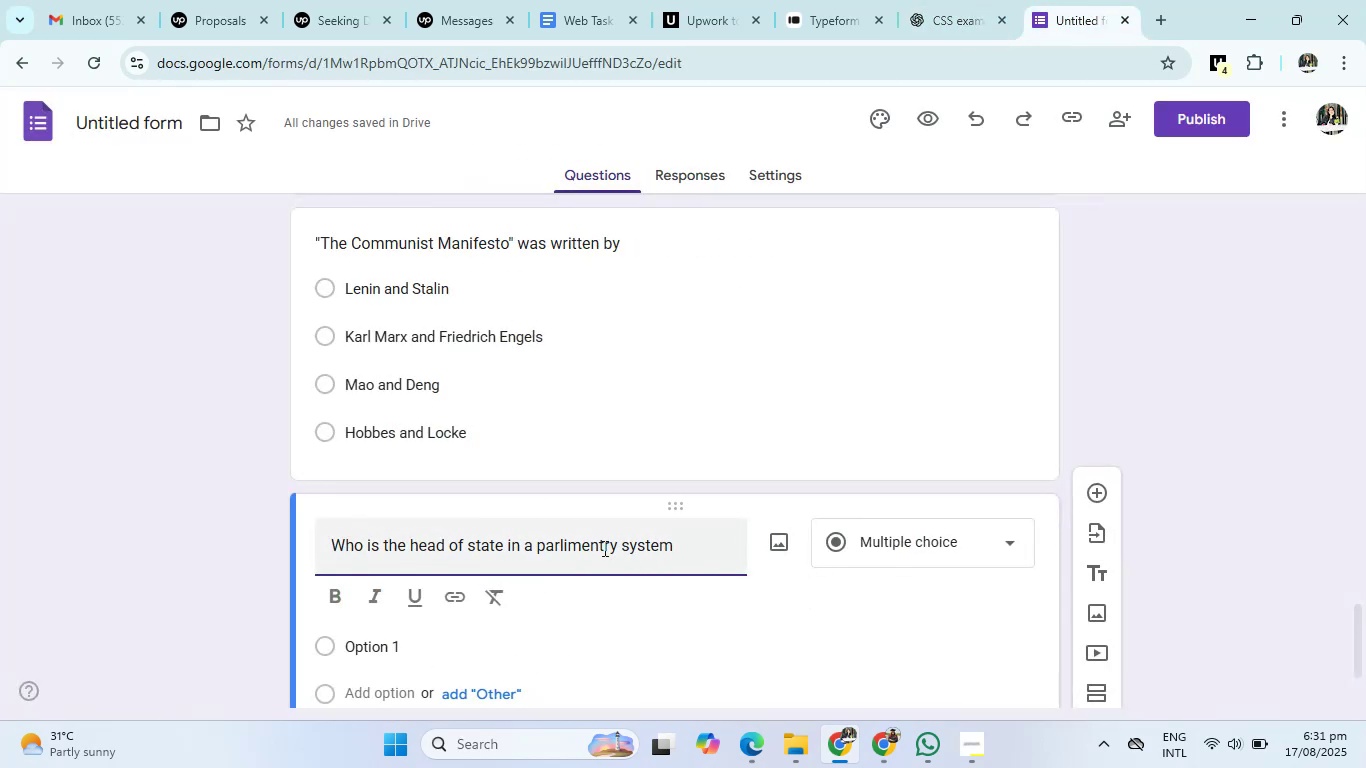 
left_click([601, 547])
 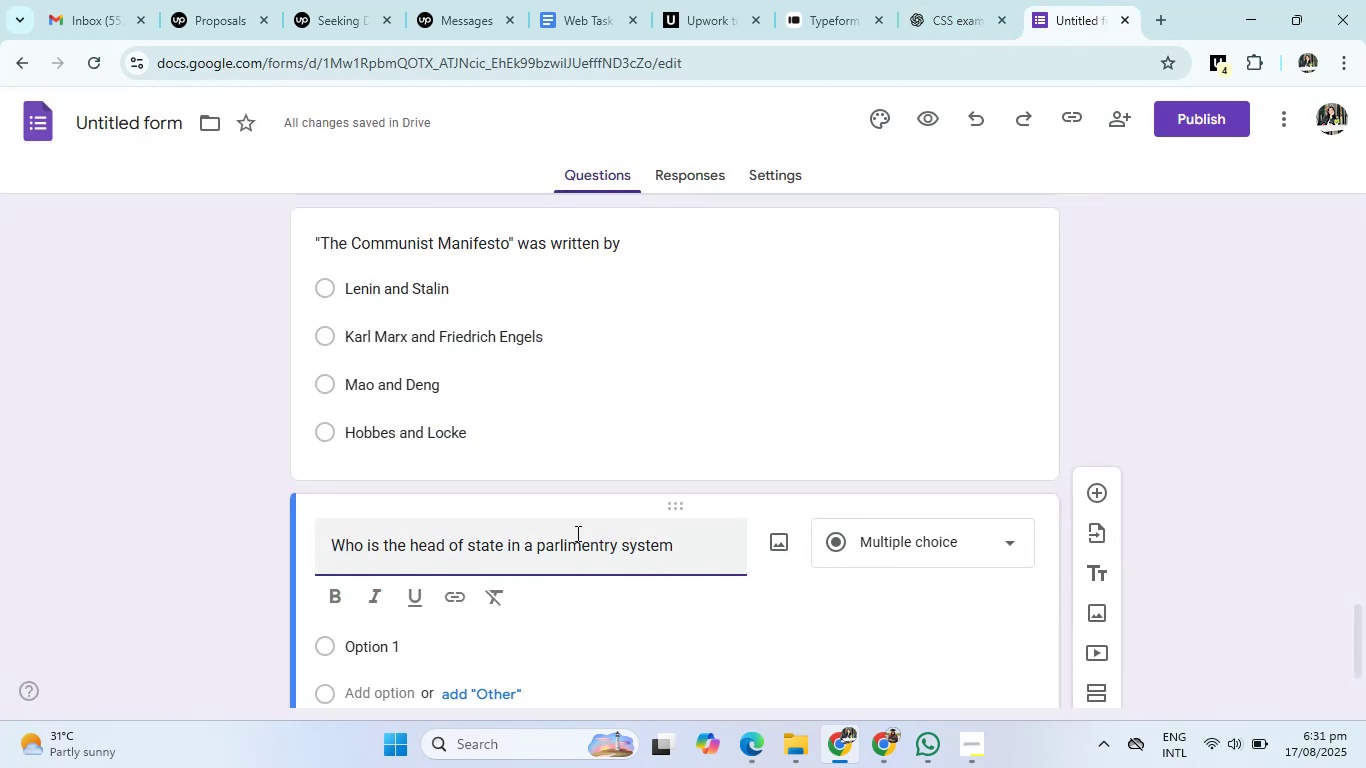 
key(ArrowRight)
 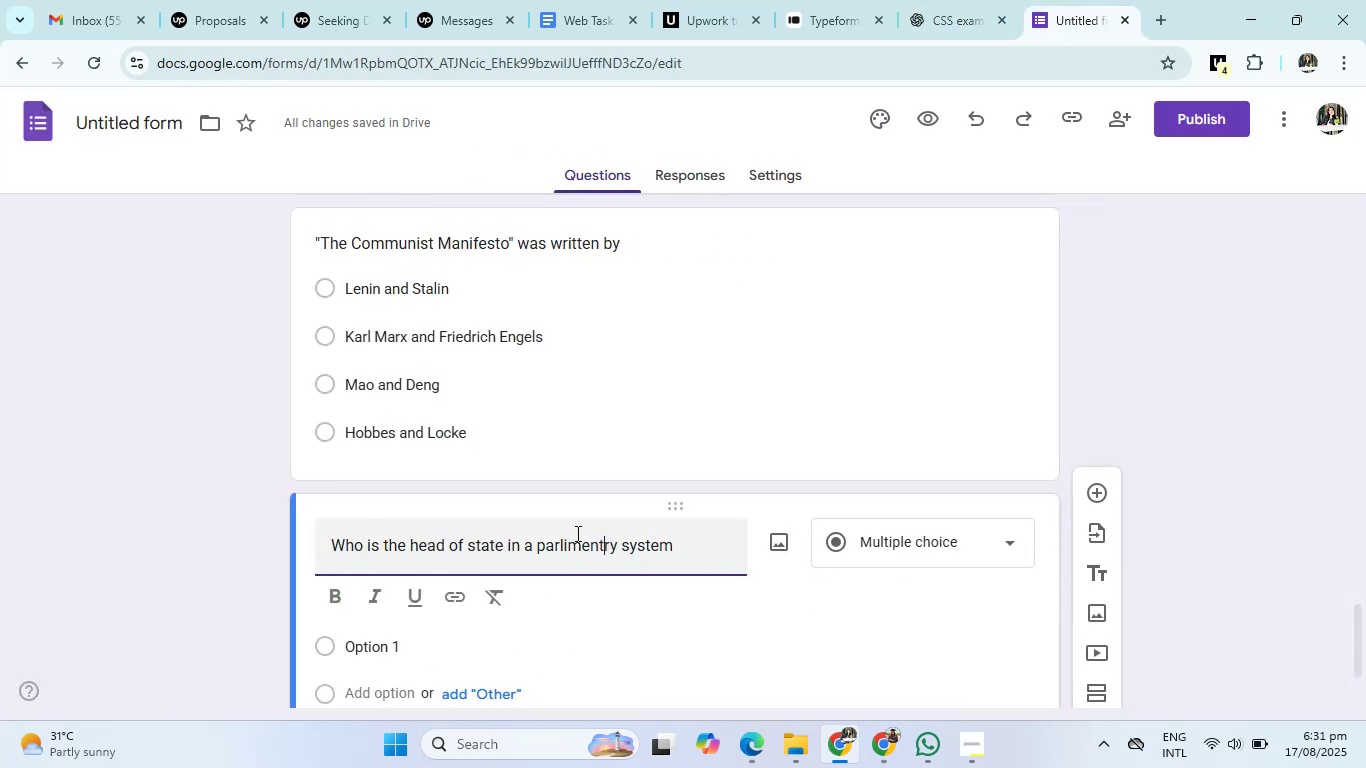 
key(A)
 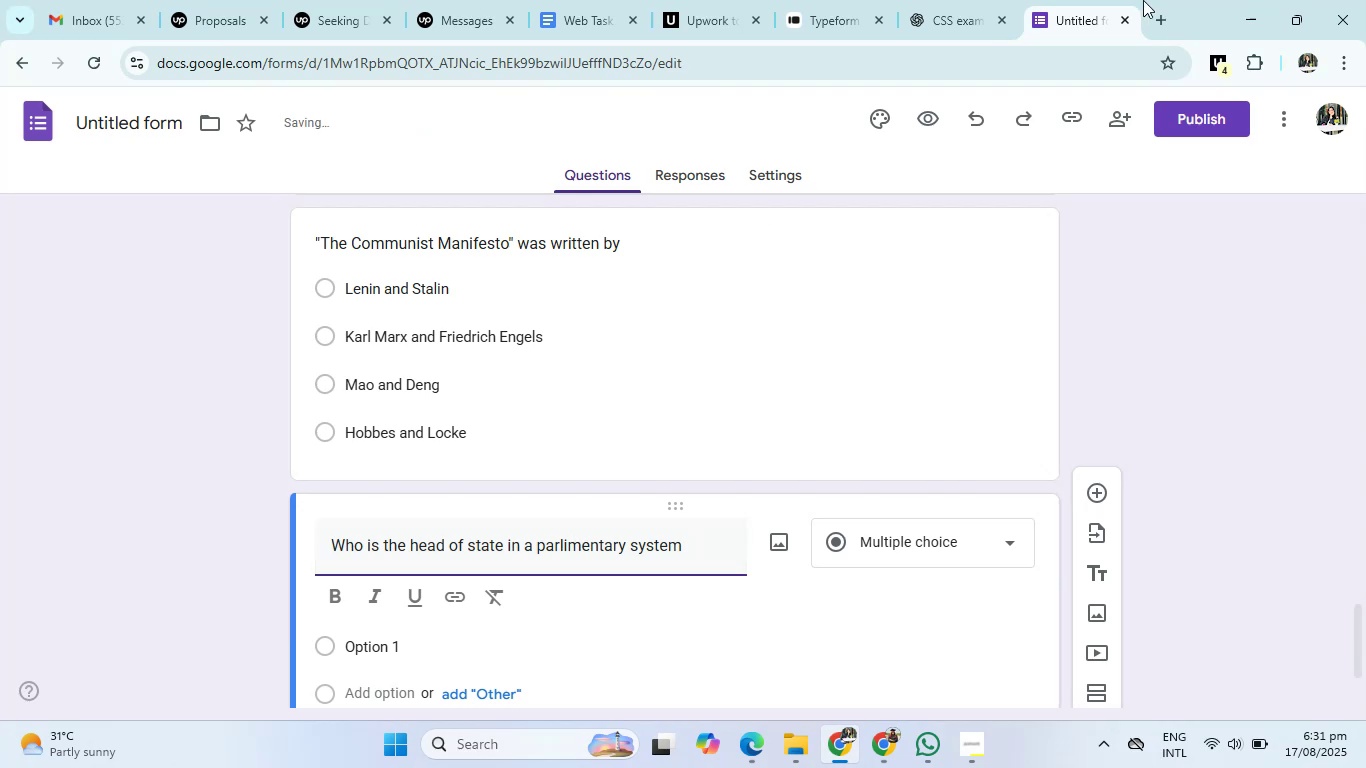 
left_click([975, 0])
 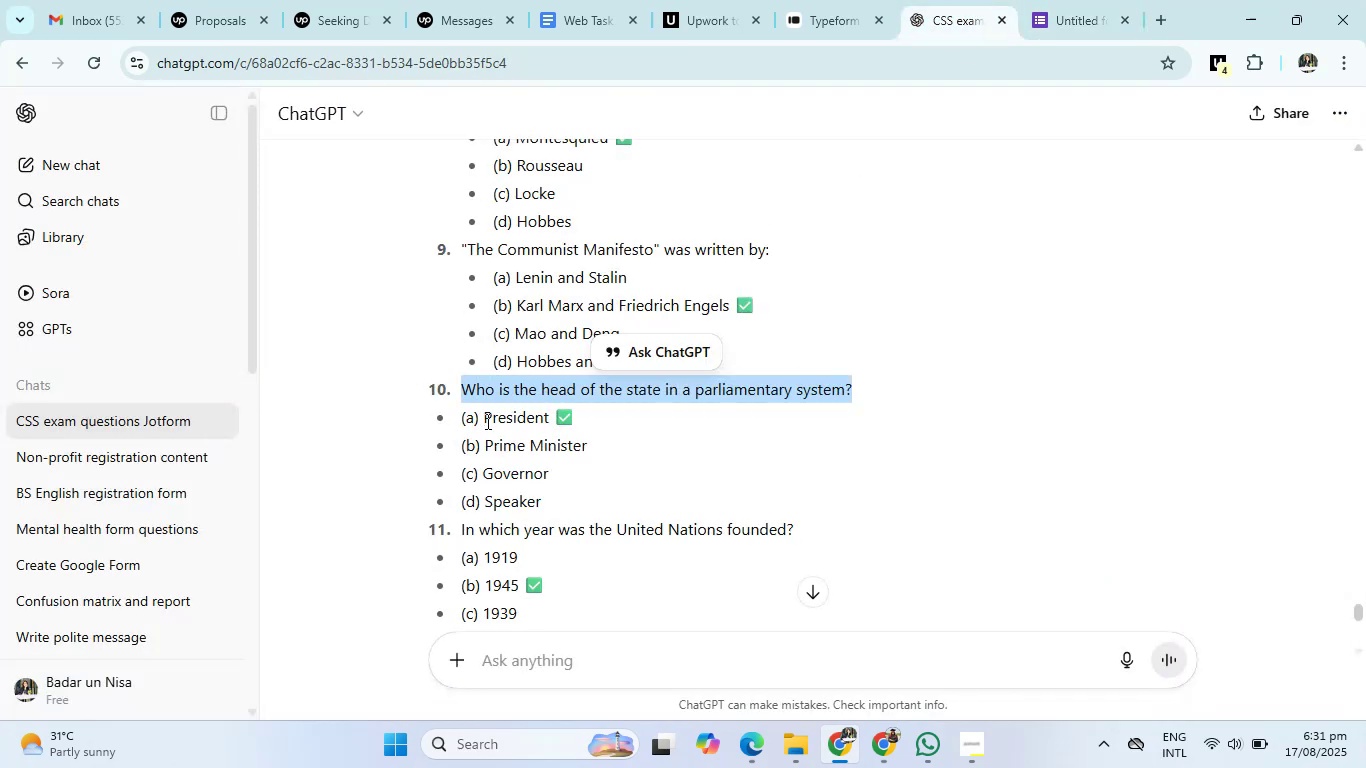 
left_click_drag(start_coordinate=[484, 414], to_coordinate=[545, 490])
 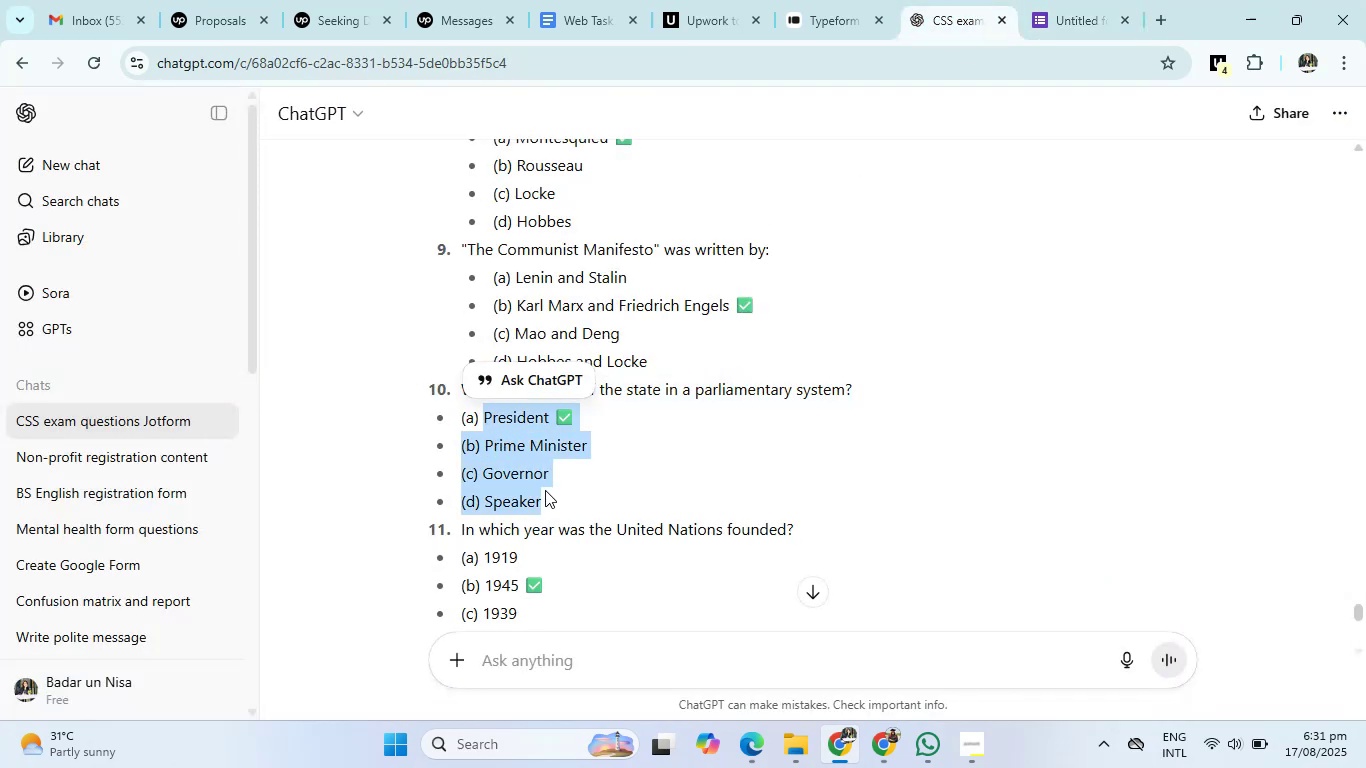 
key(Control+C)
 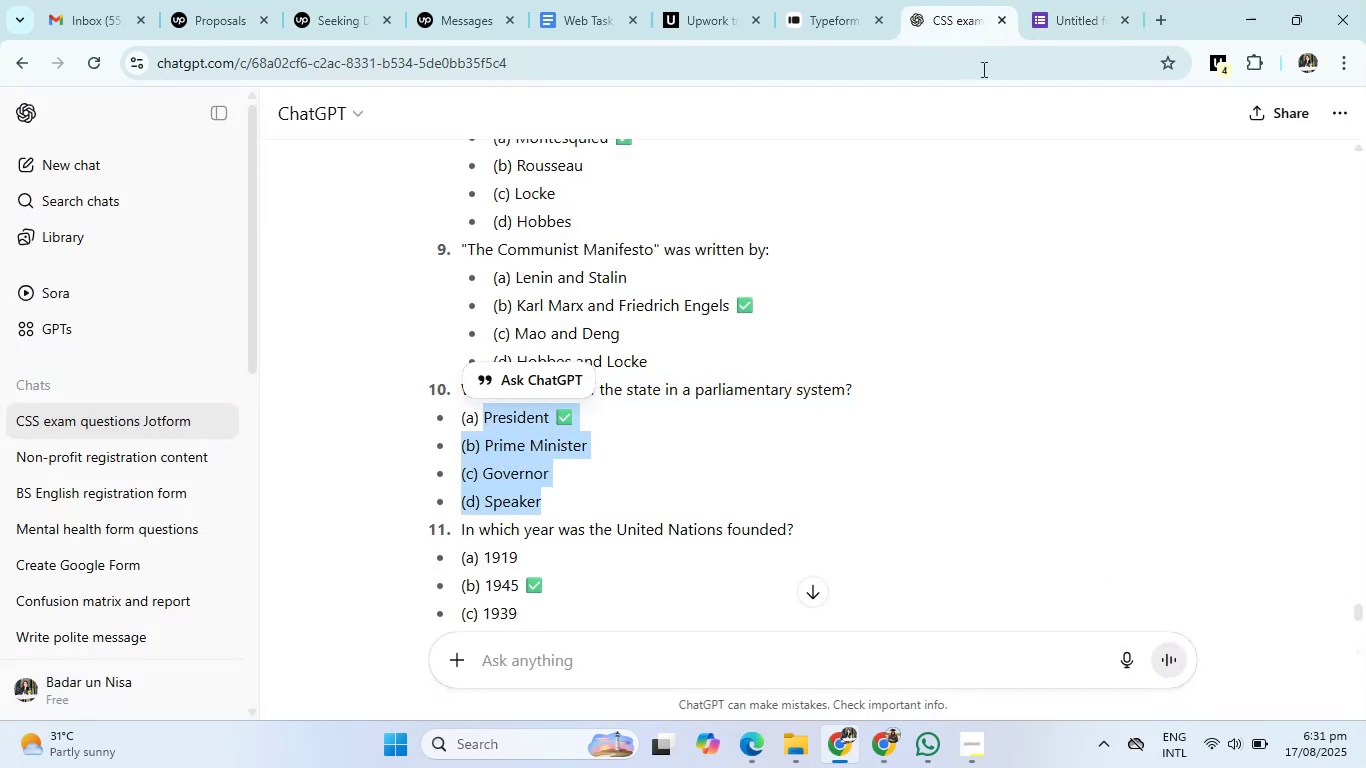 
left_click([1074, 0])
 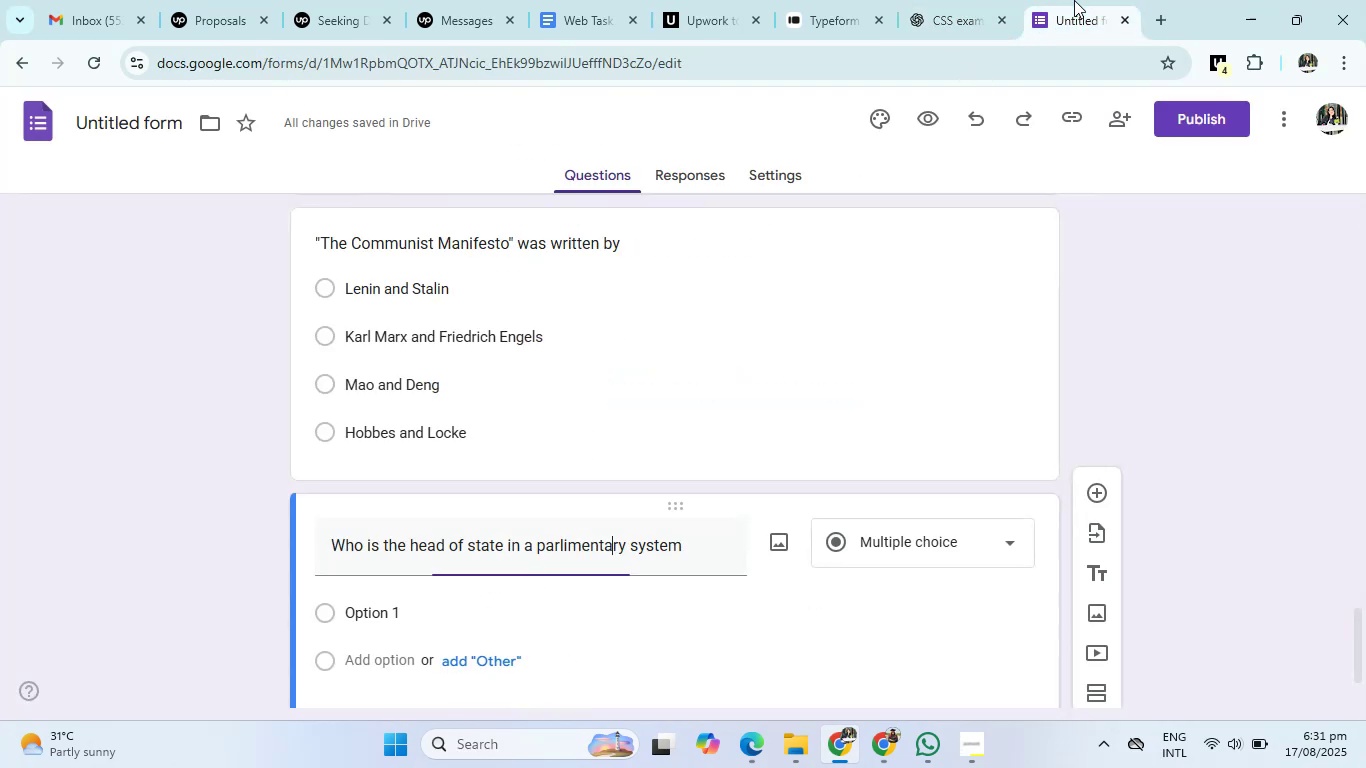 
scroll: coordinate [714, 402], scroll_direction: down, amount: 3.0
 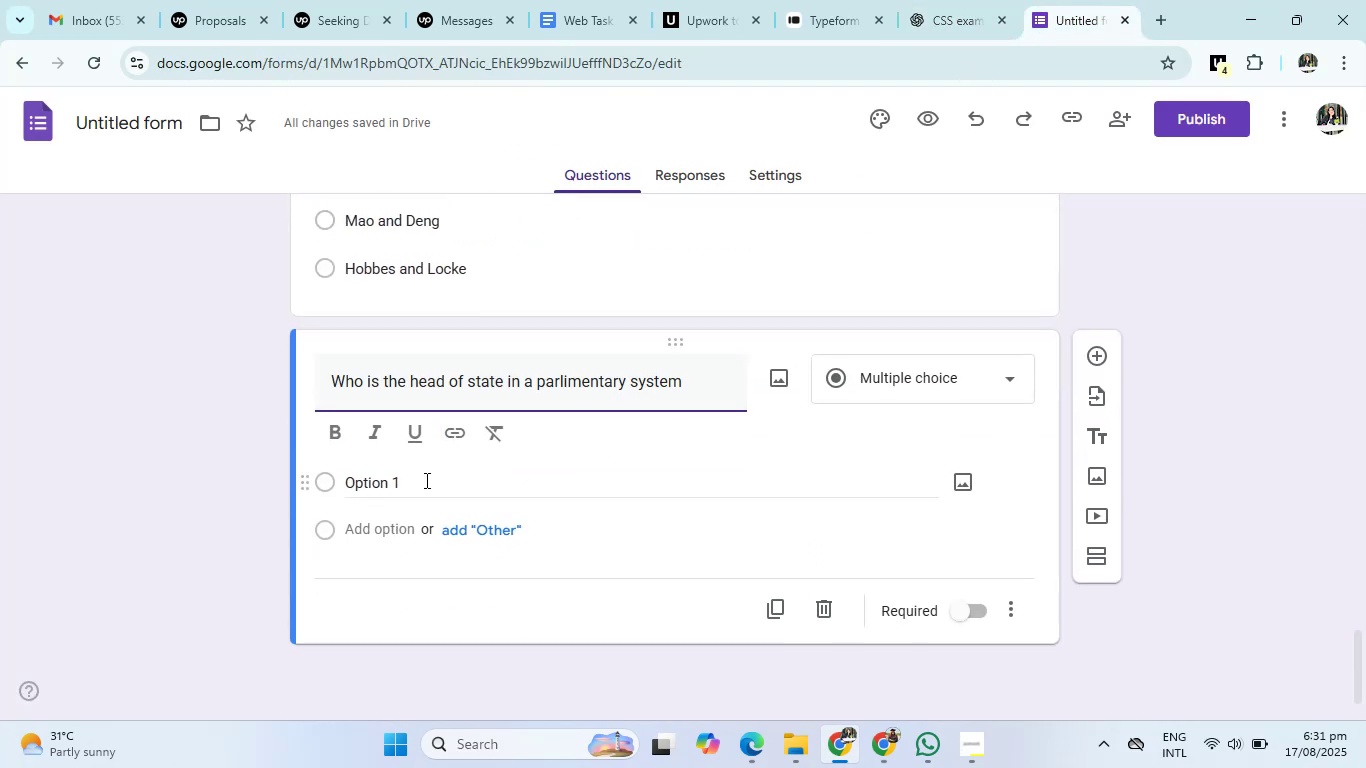 
left_click([363, 479])
 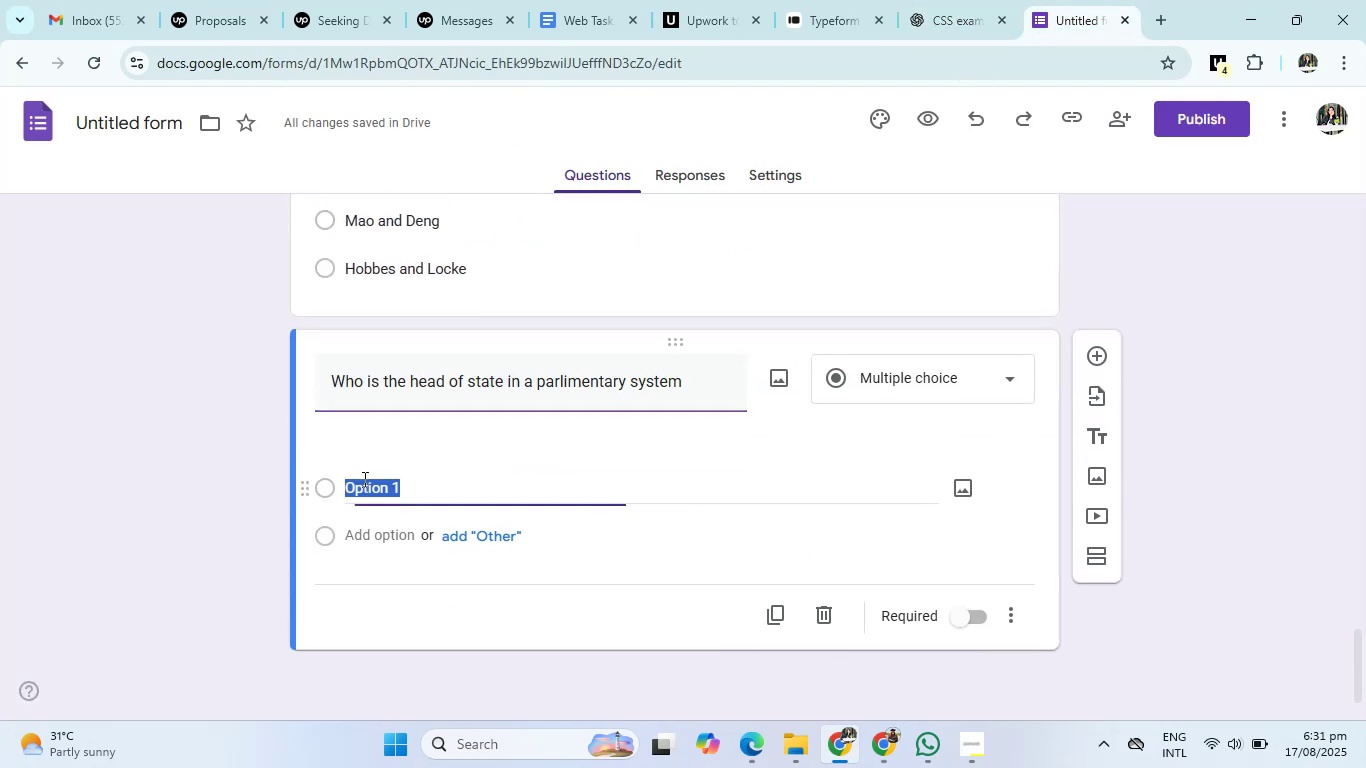 
key(Control+V)
 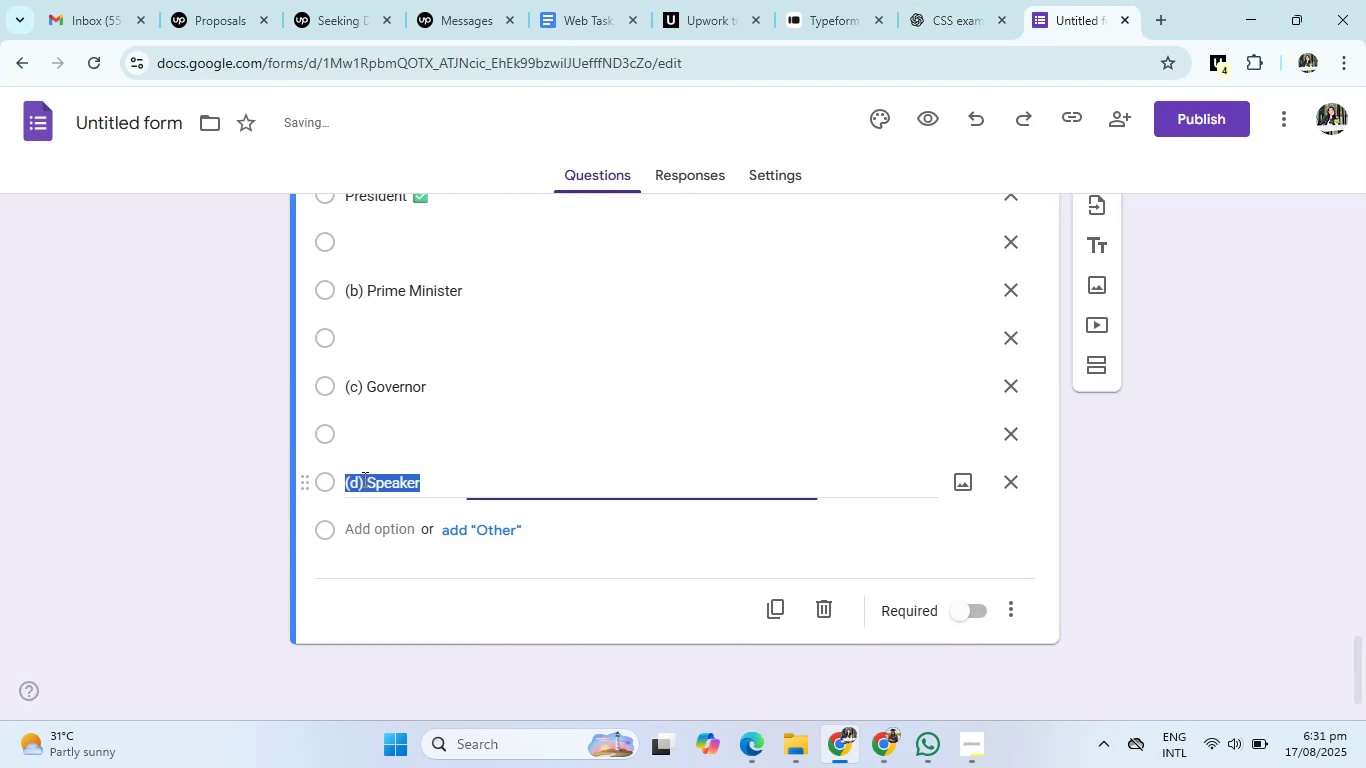 
scroll: coordinate [507, 467], scroll_direction: up, amount: 1.0
 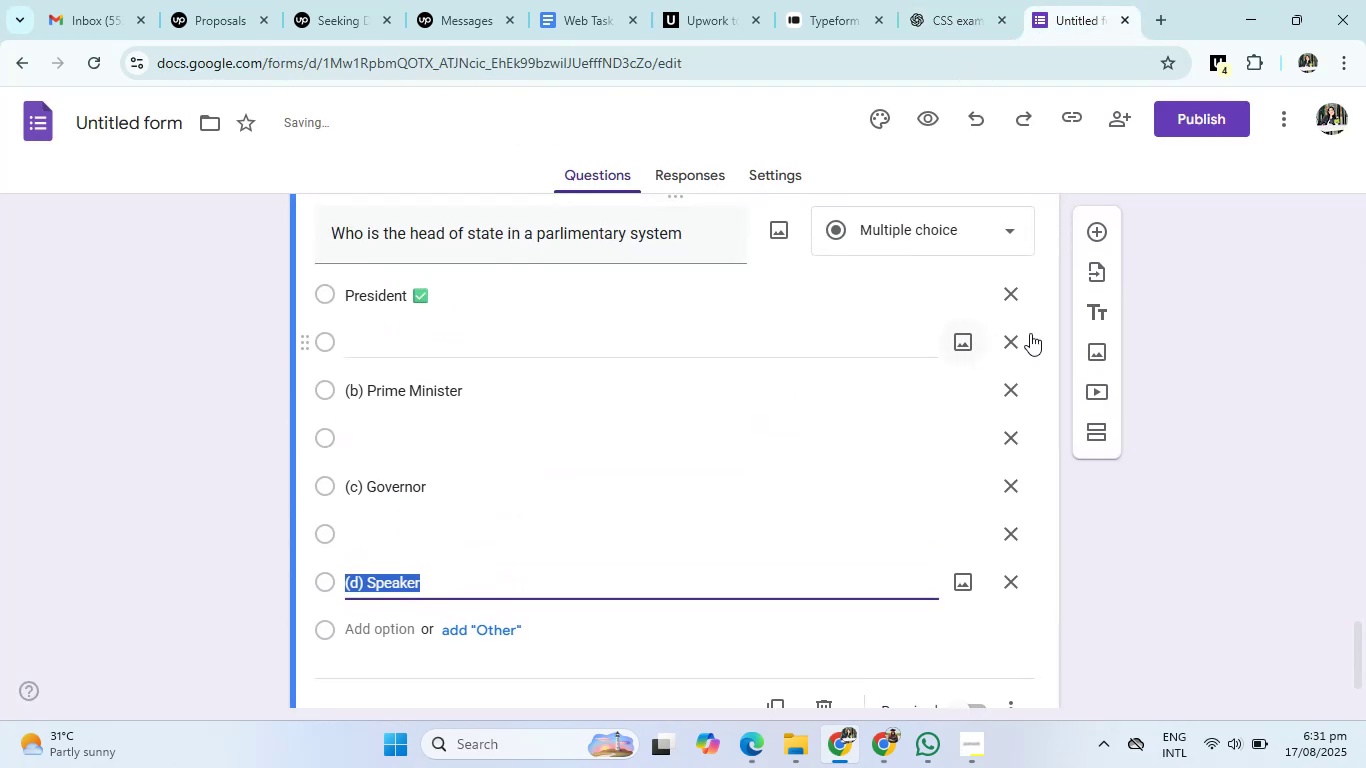 
left_click([1008, 340])
 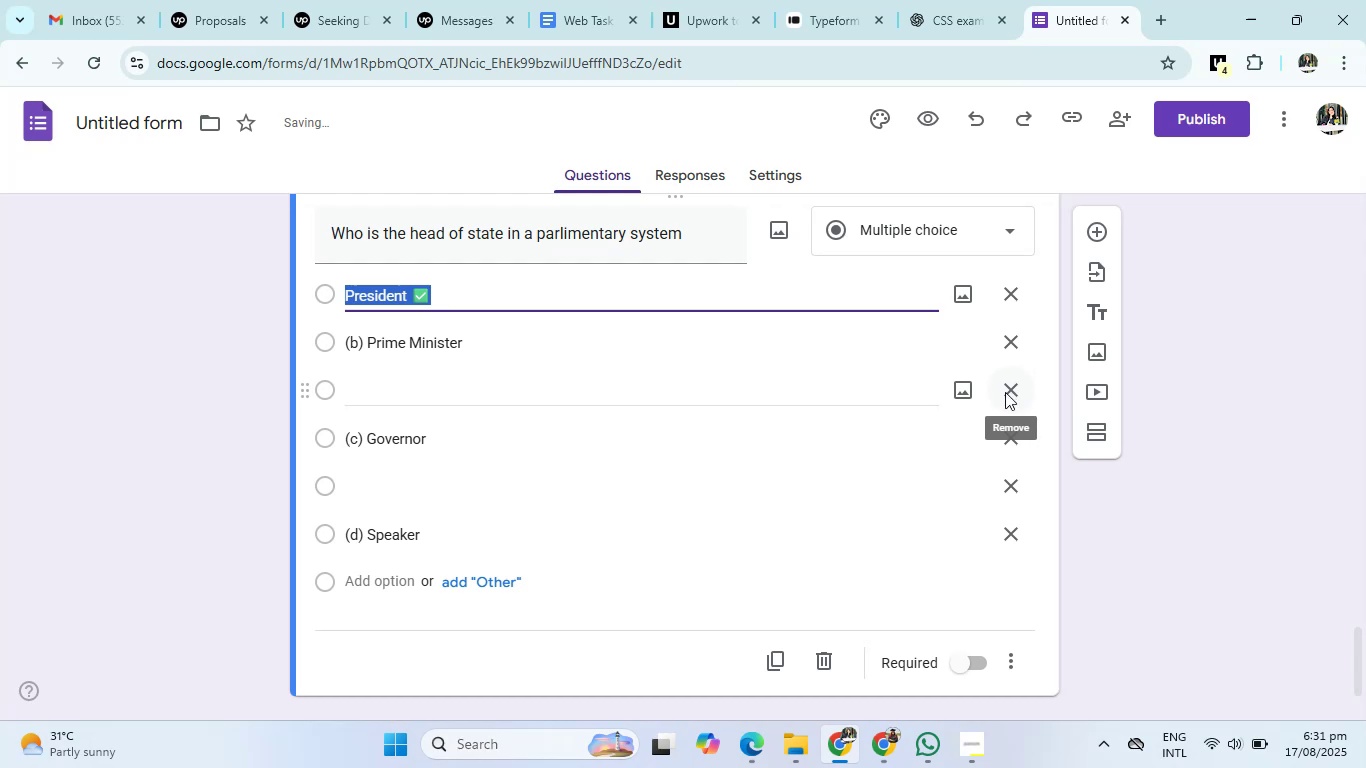 
left_click([1007, 388])
 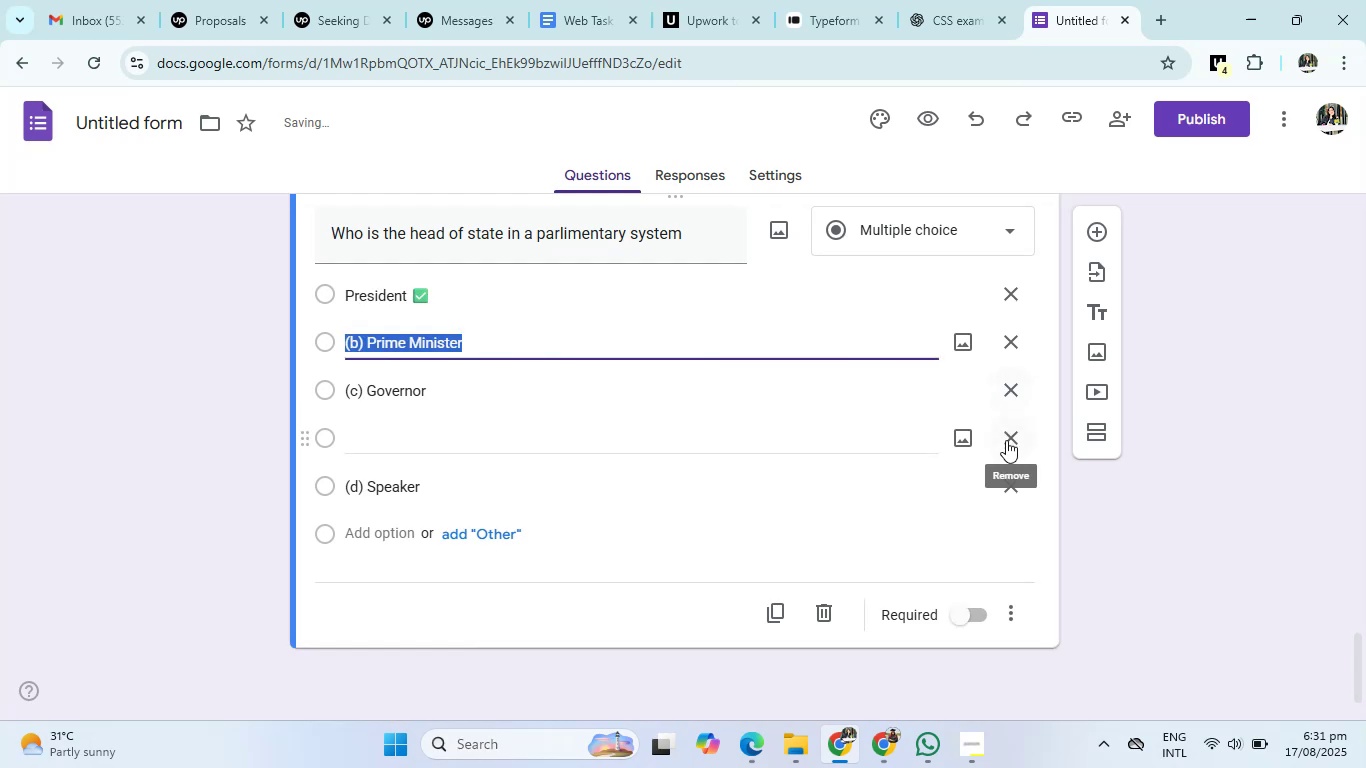 
left_click([1006, 441])
 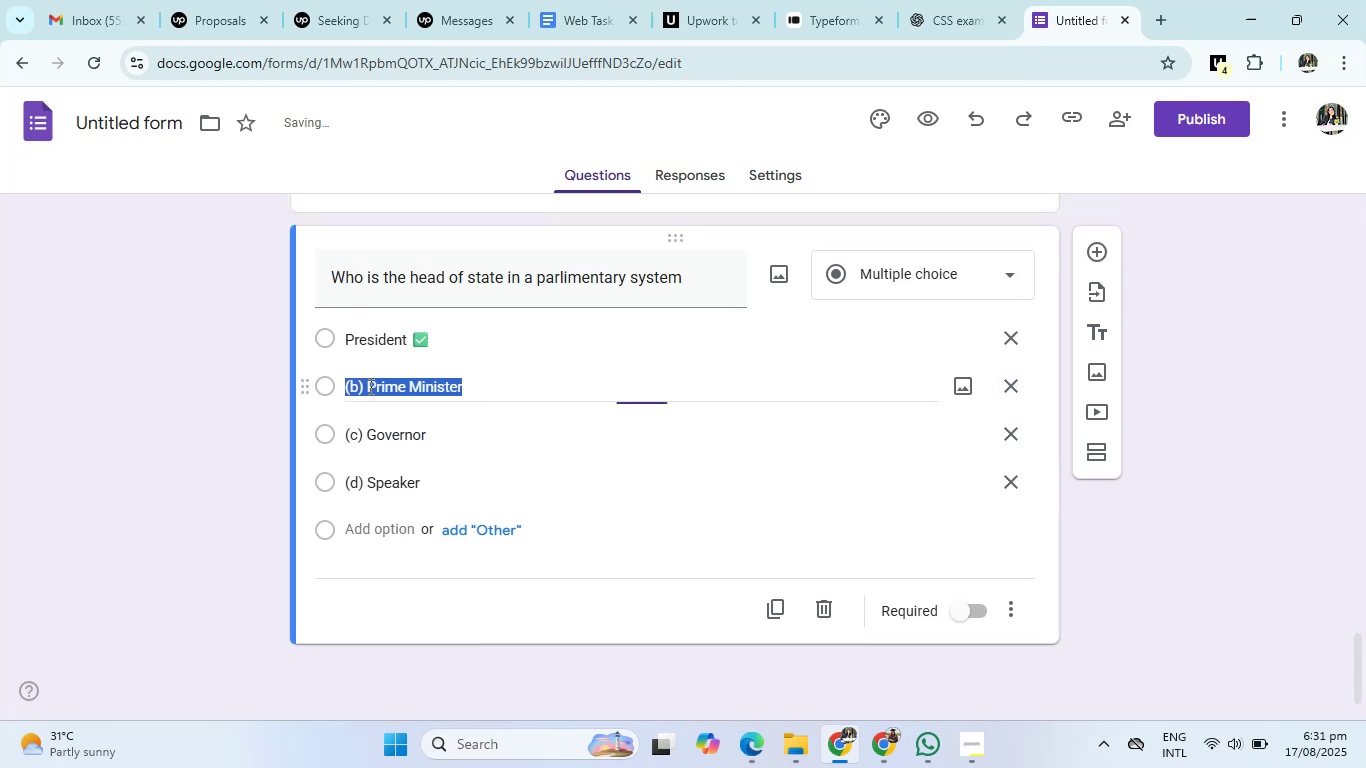 
double_click([367, 381])
 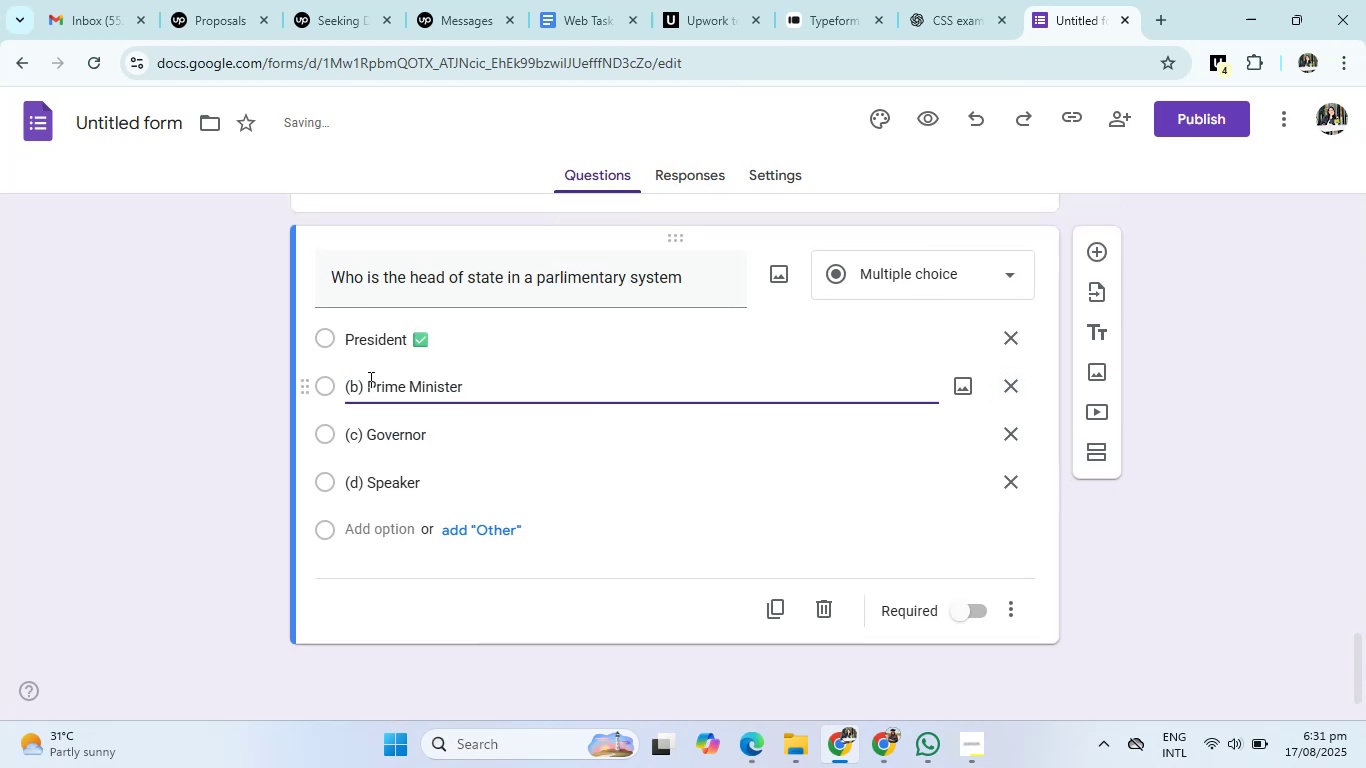 
key(Backspace)
 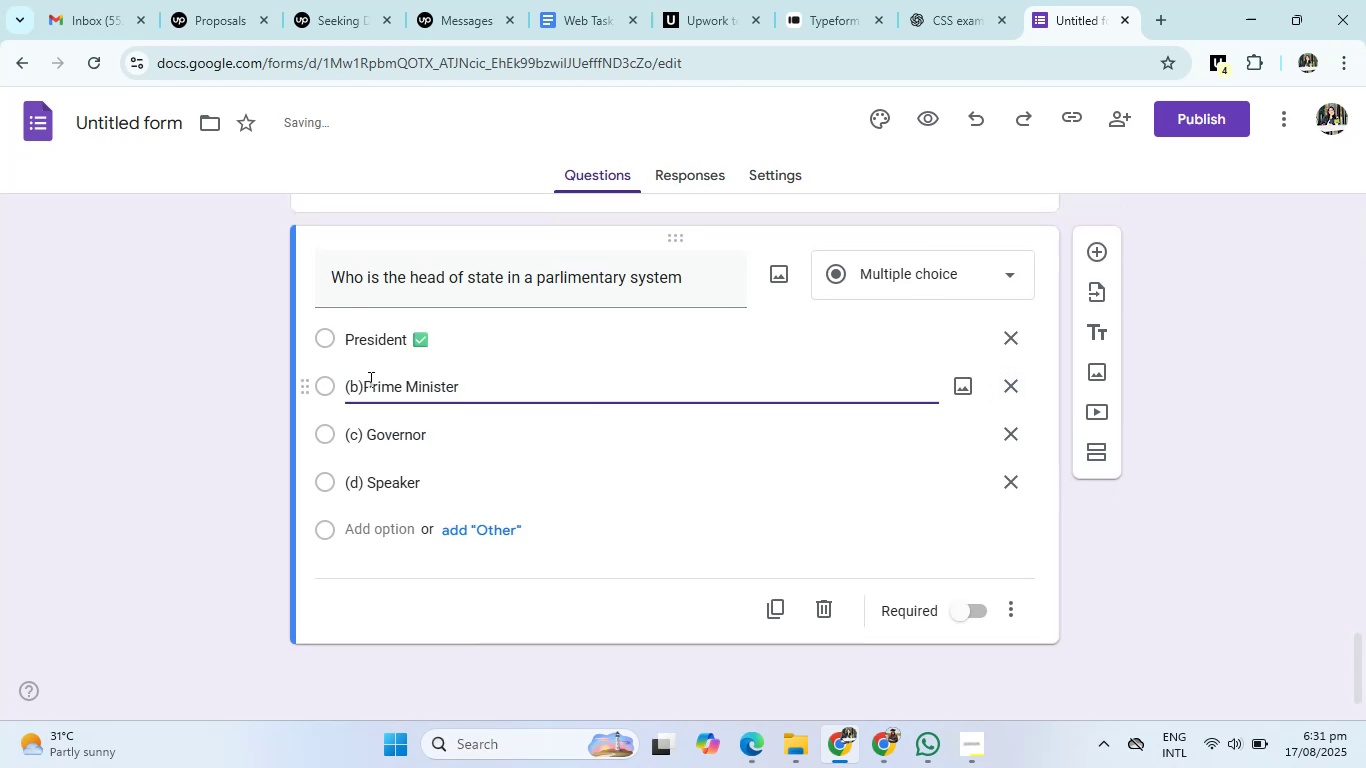 
key(Backspace)
 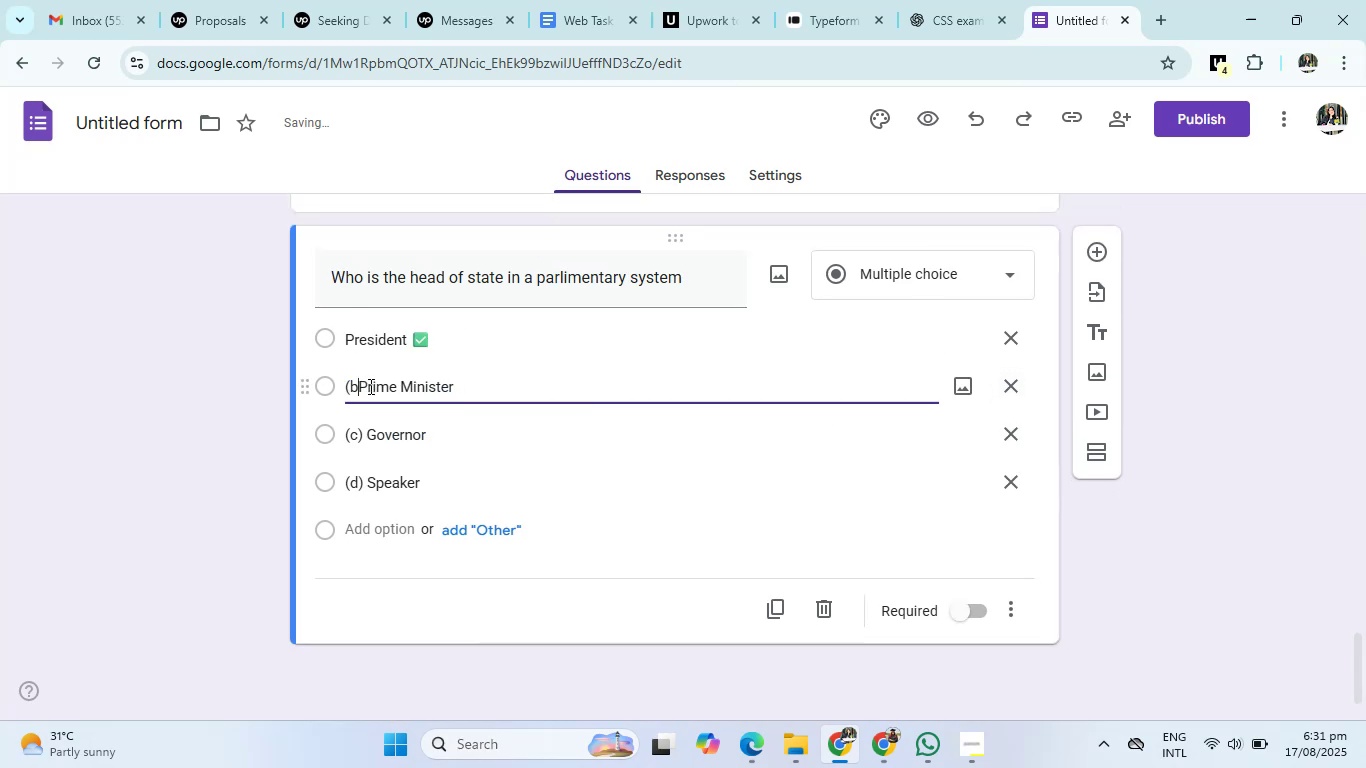 
key(Backspace)
 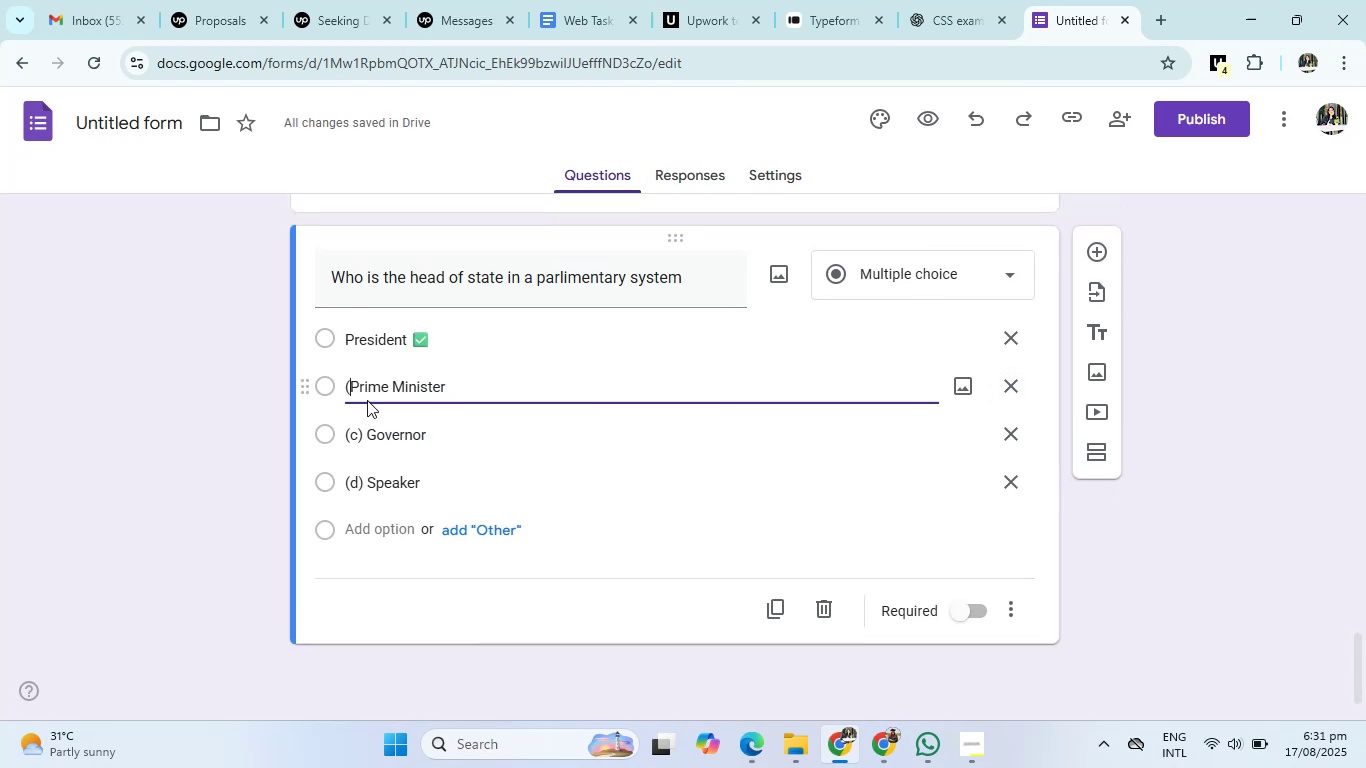 
key(Backspace)
 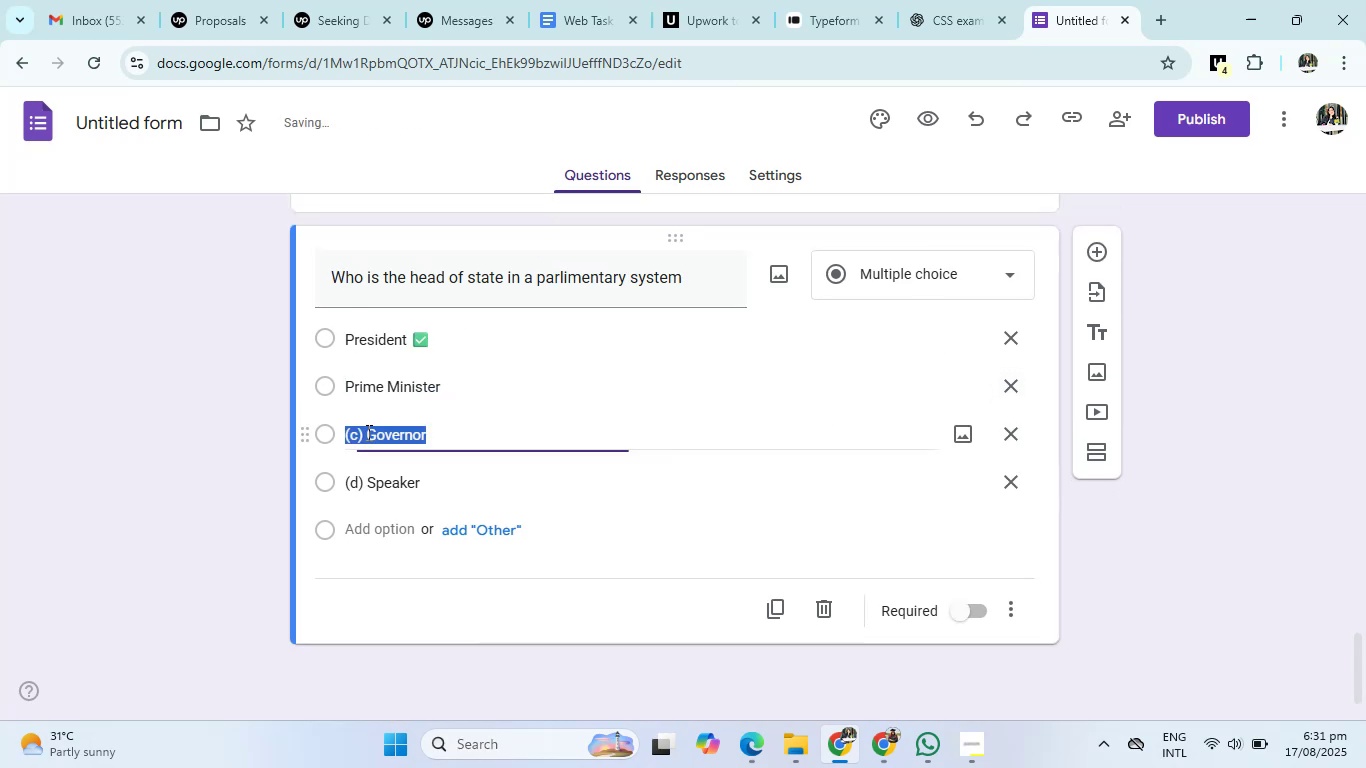 
double_click([367, 429])
 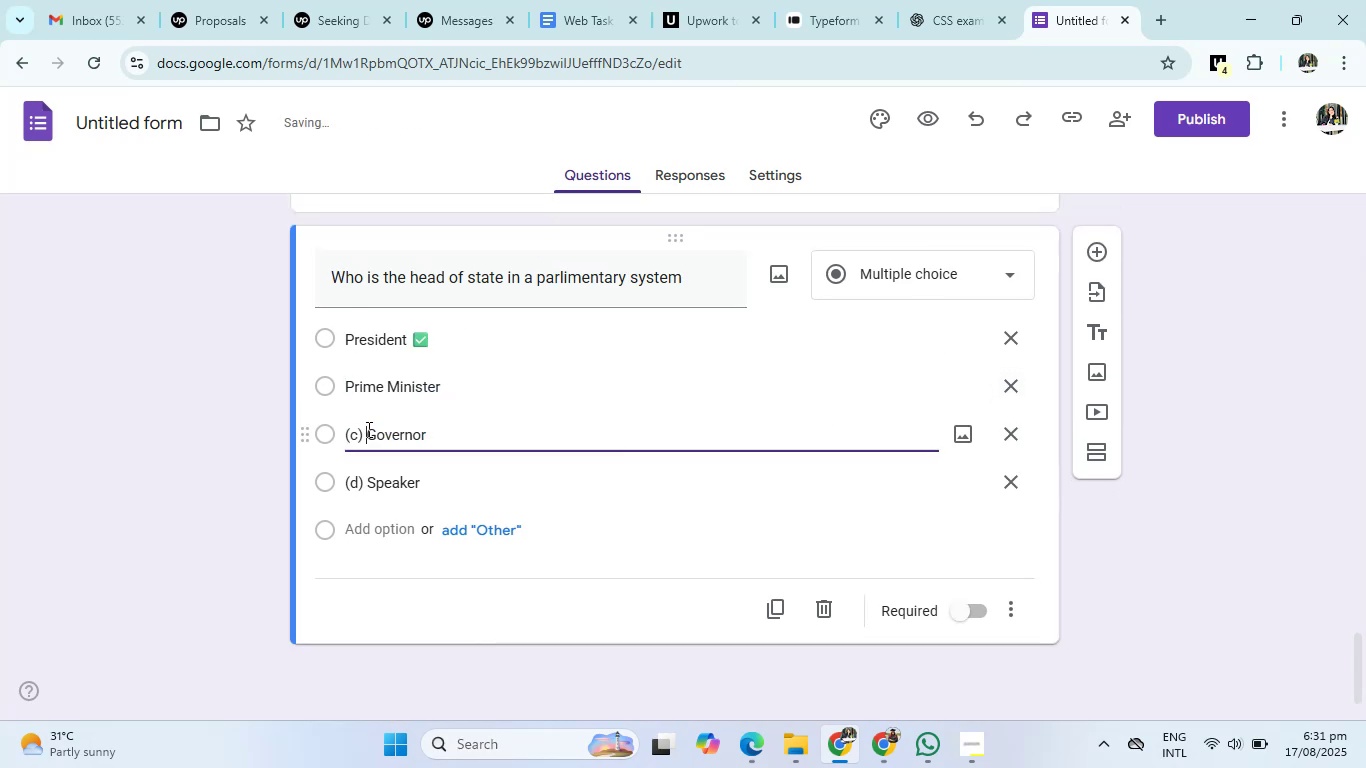 
key(Backspace)
 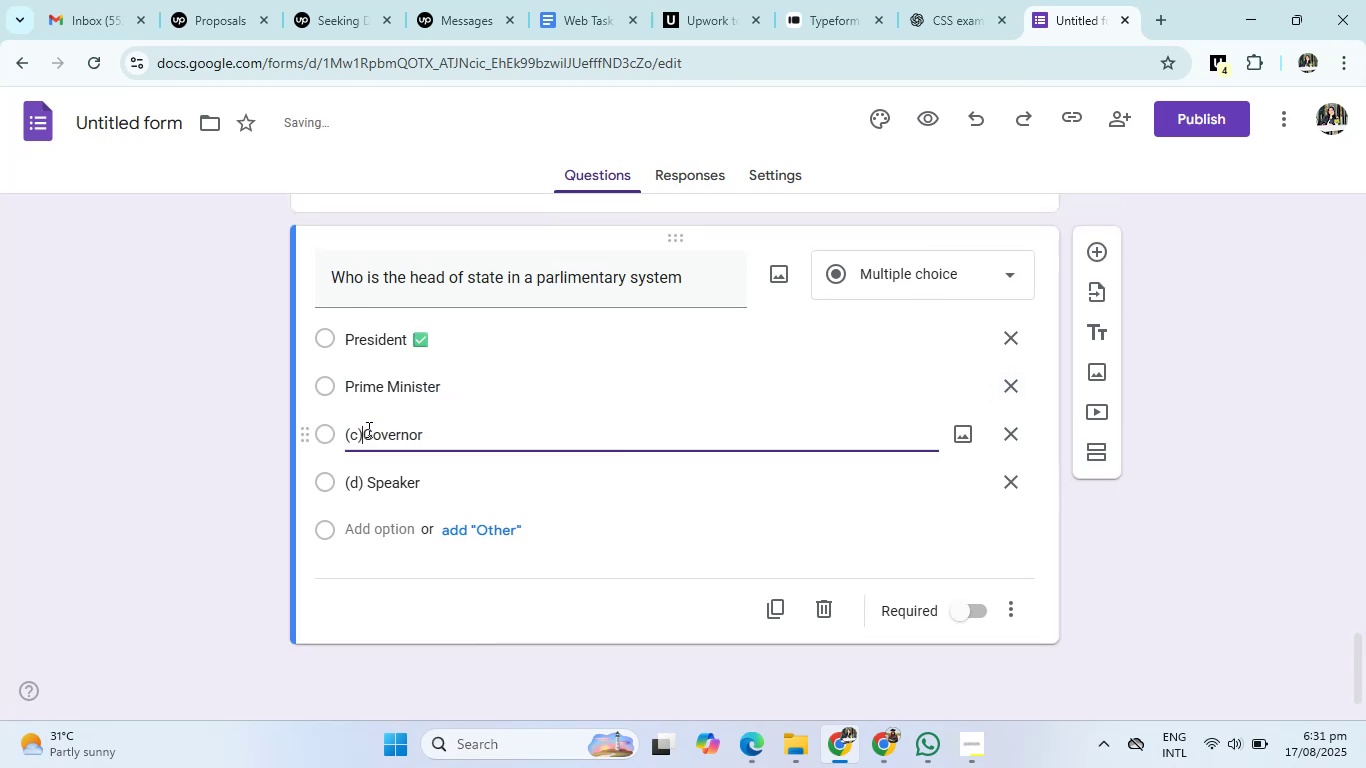 
key(Backspace)
 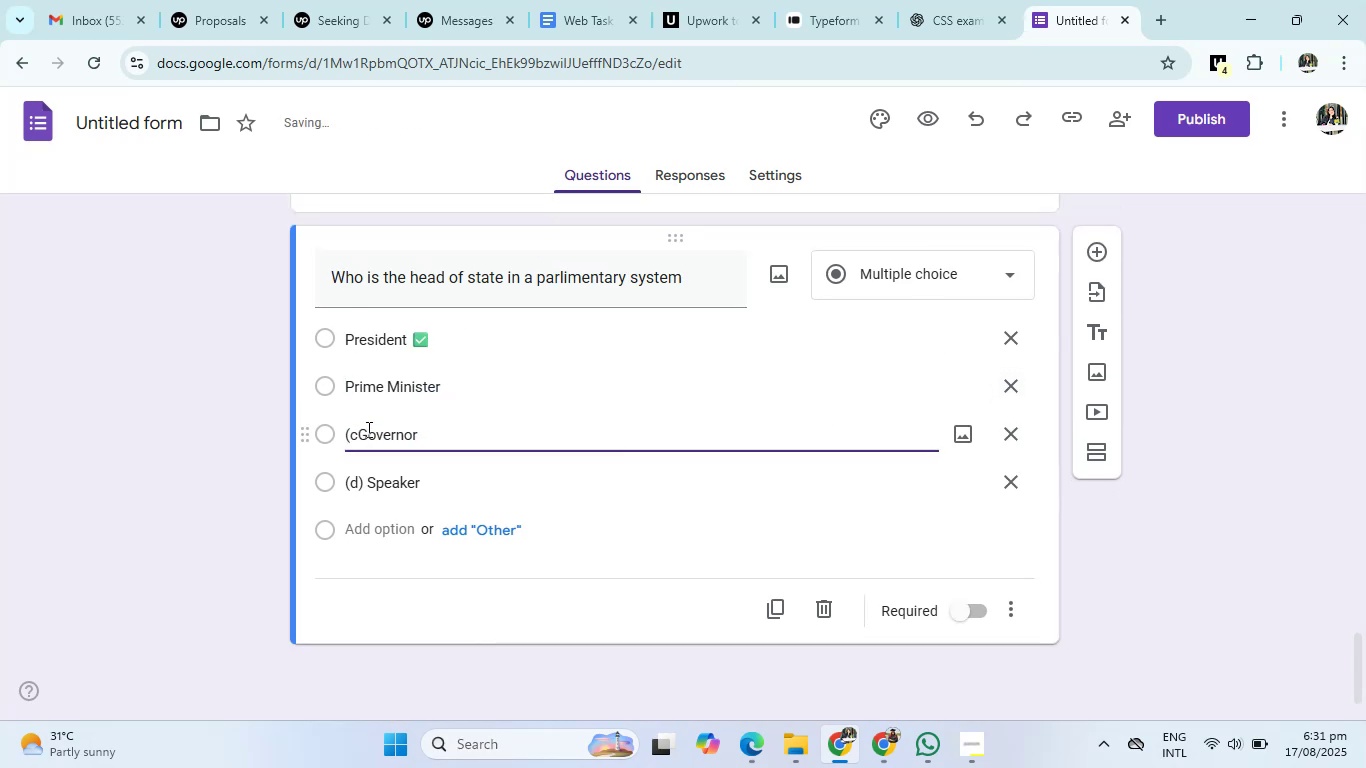 
key(Backspace)
 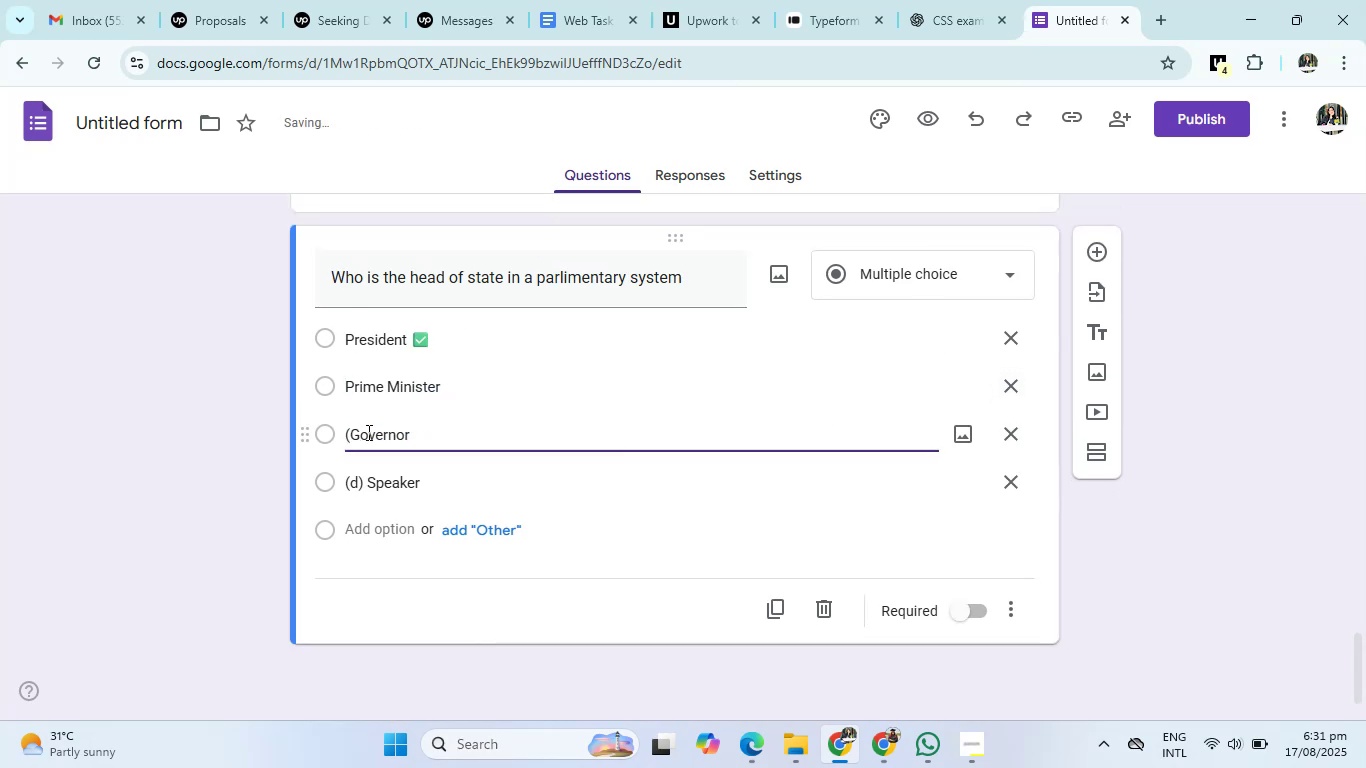 
key(Backspace)
 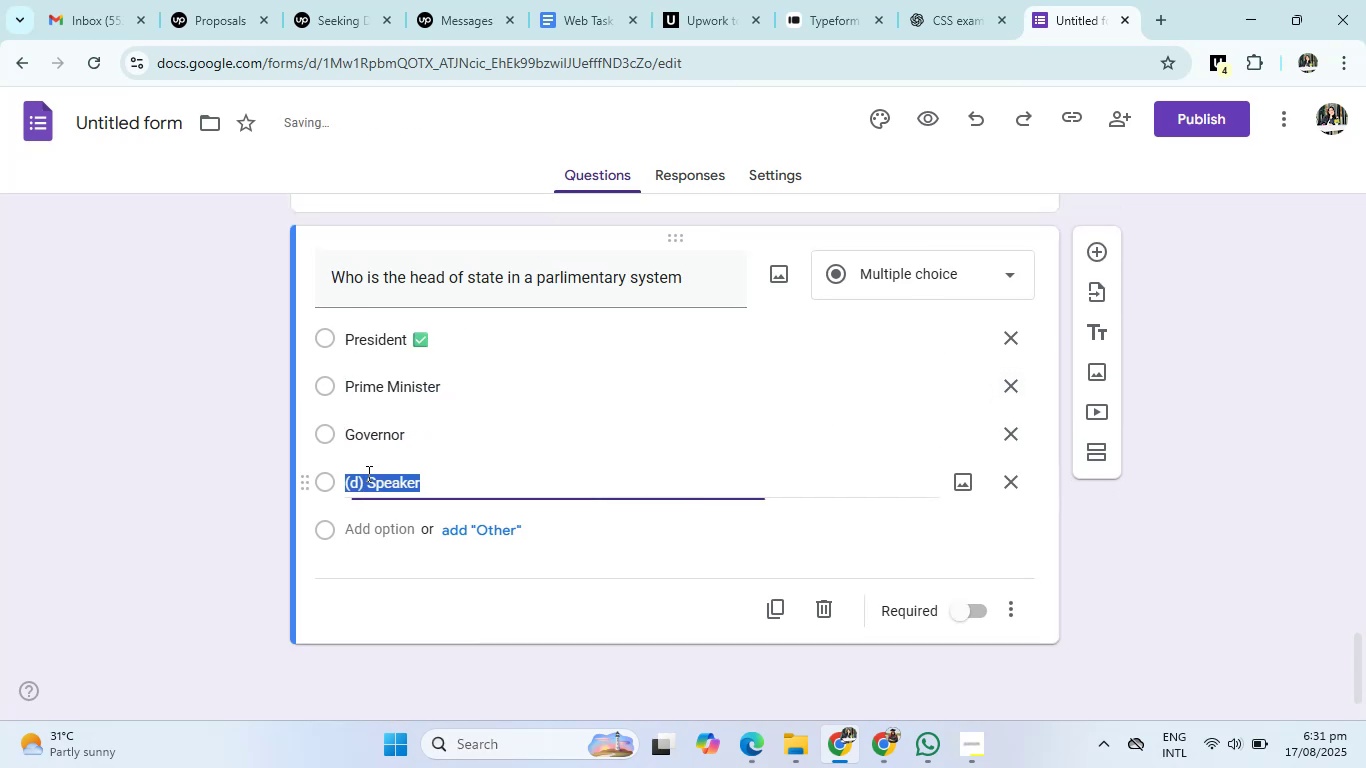 
double_click([367, 479])
 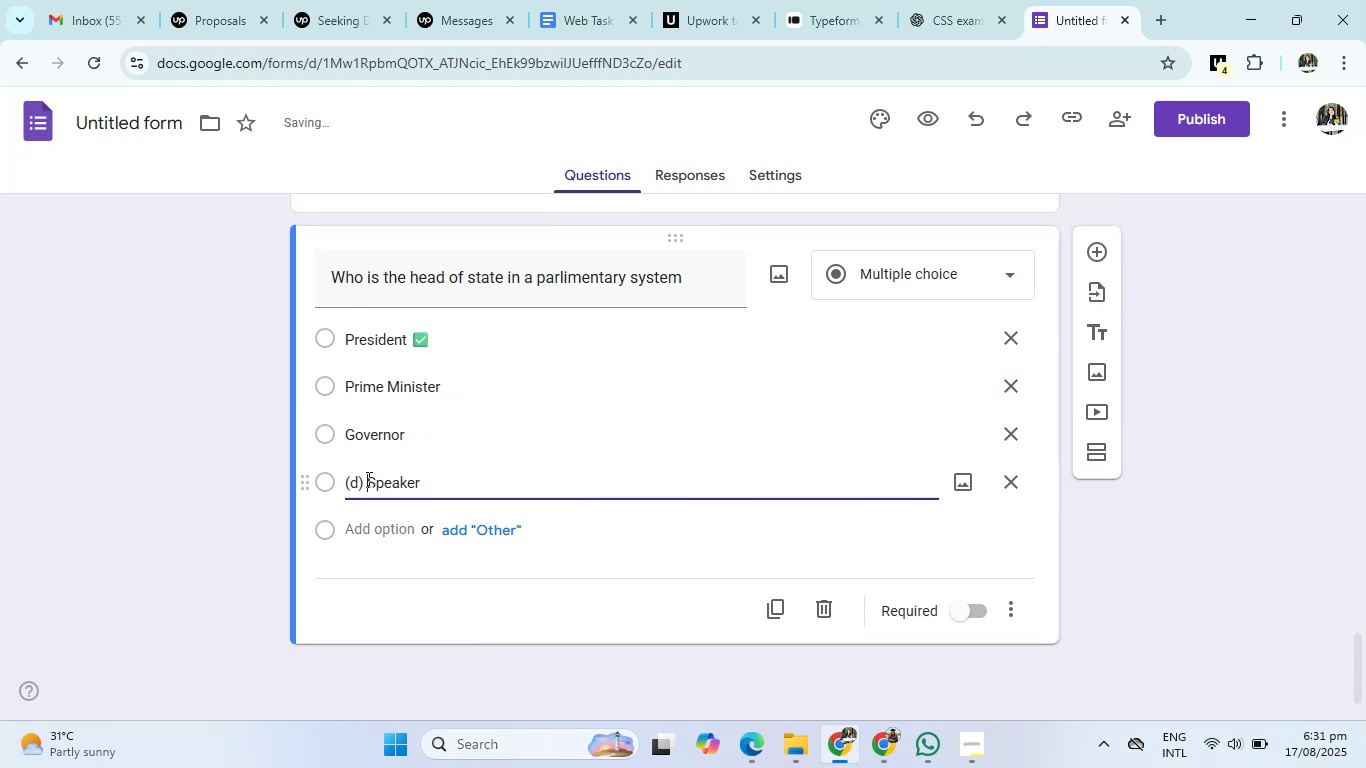 
key(Backspace)
 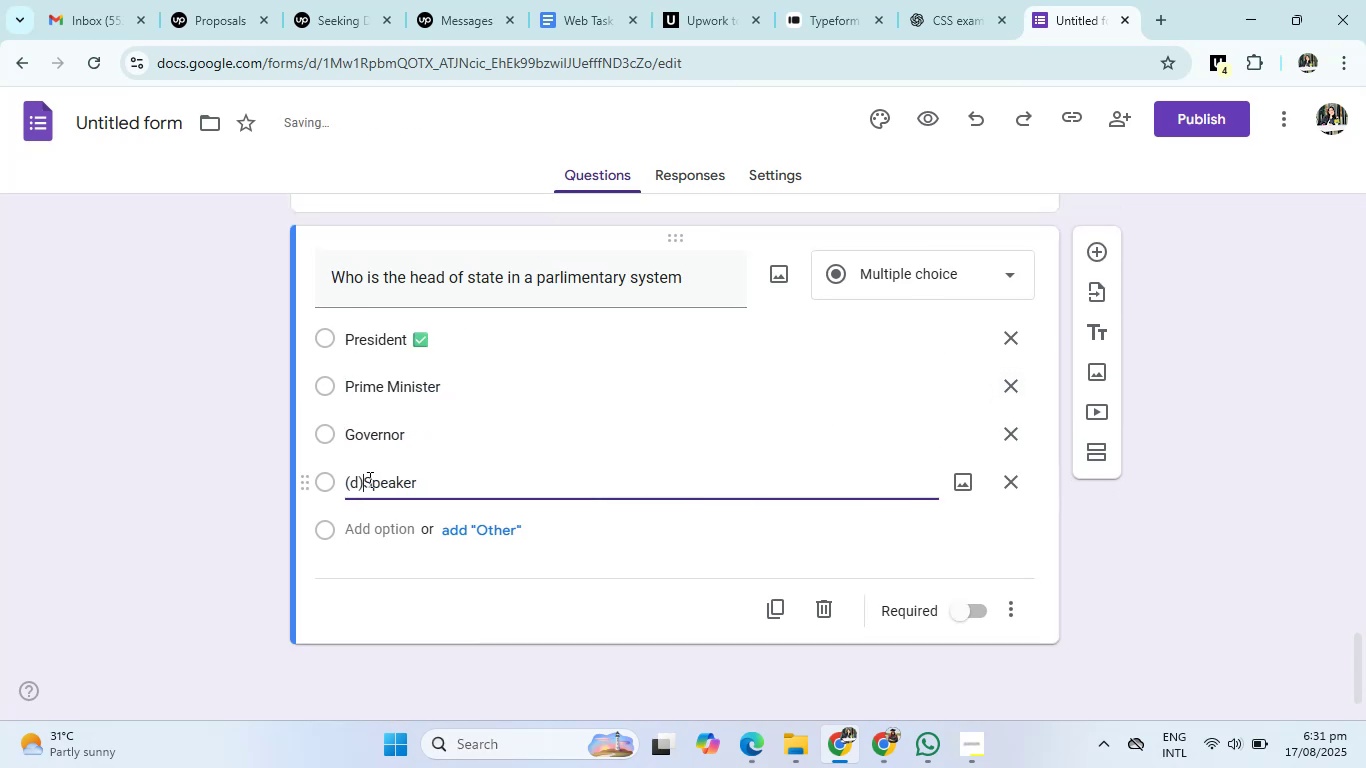 
key(Backspace)
 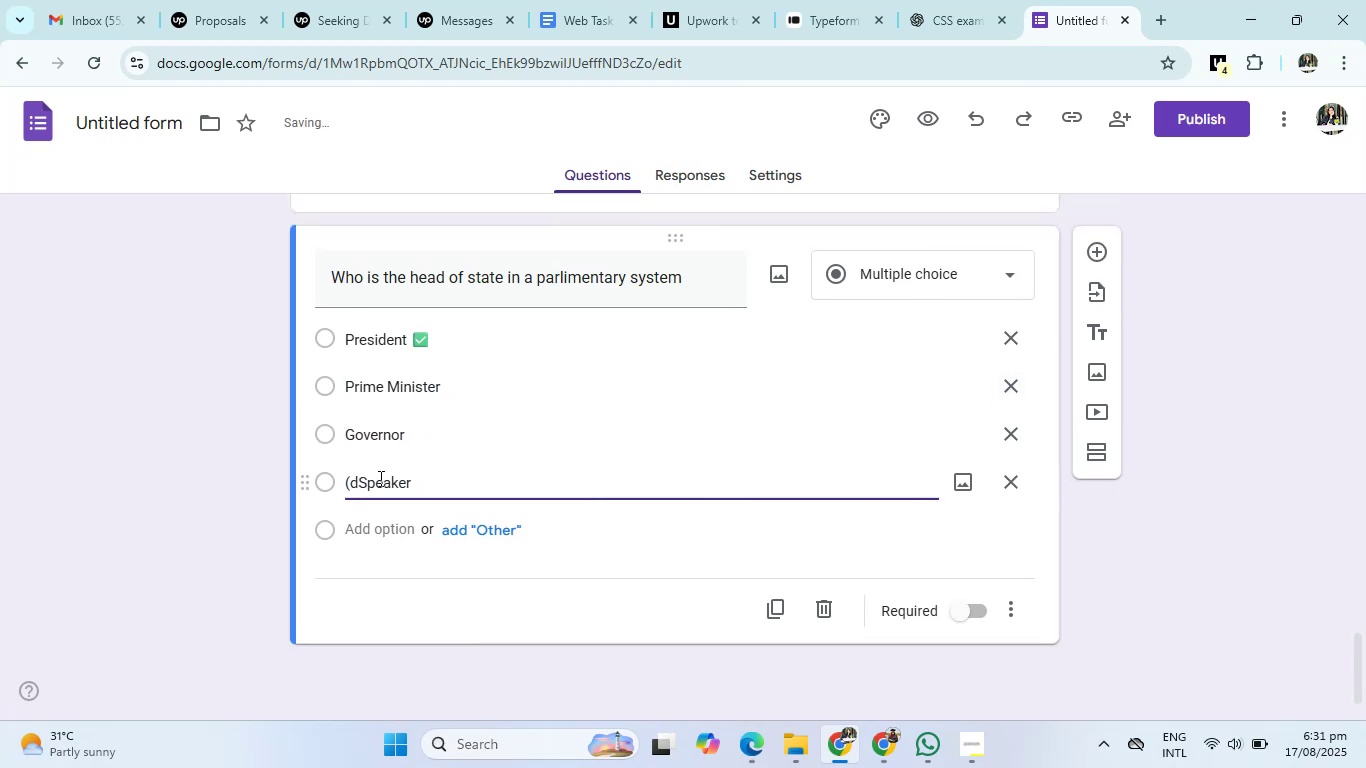 
key(Backspace)
 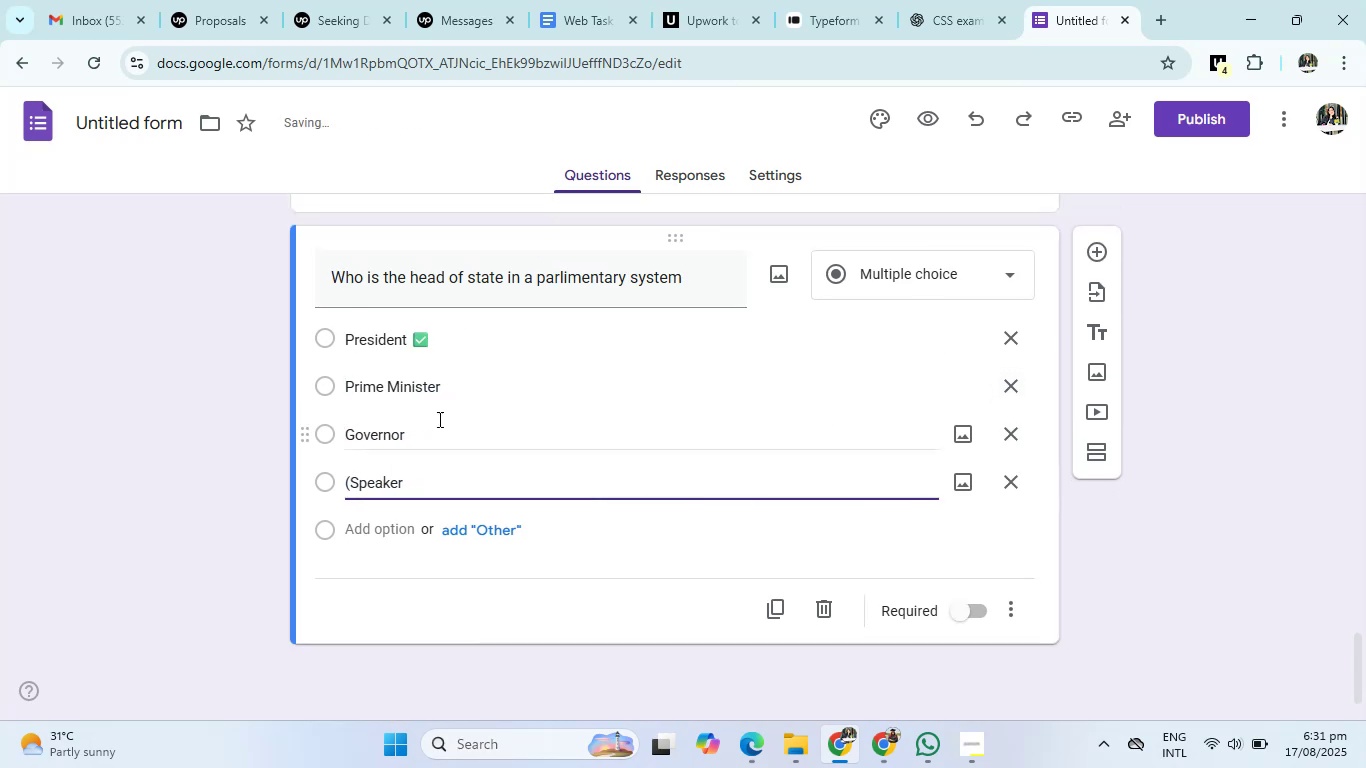 
key(Backspace)
 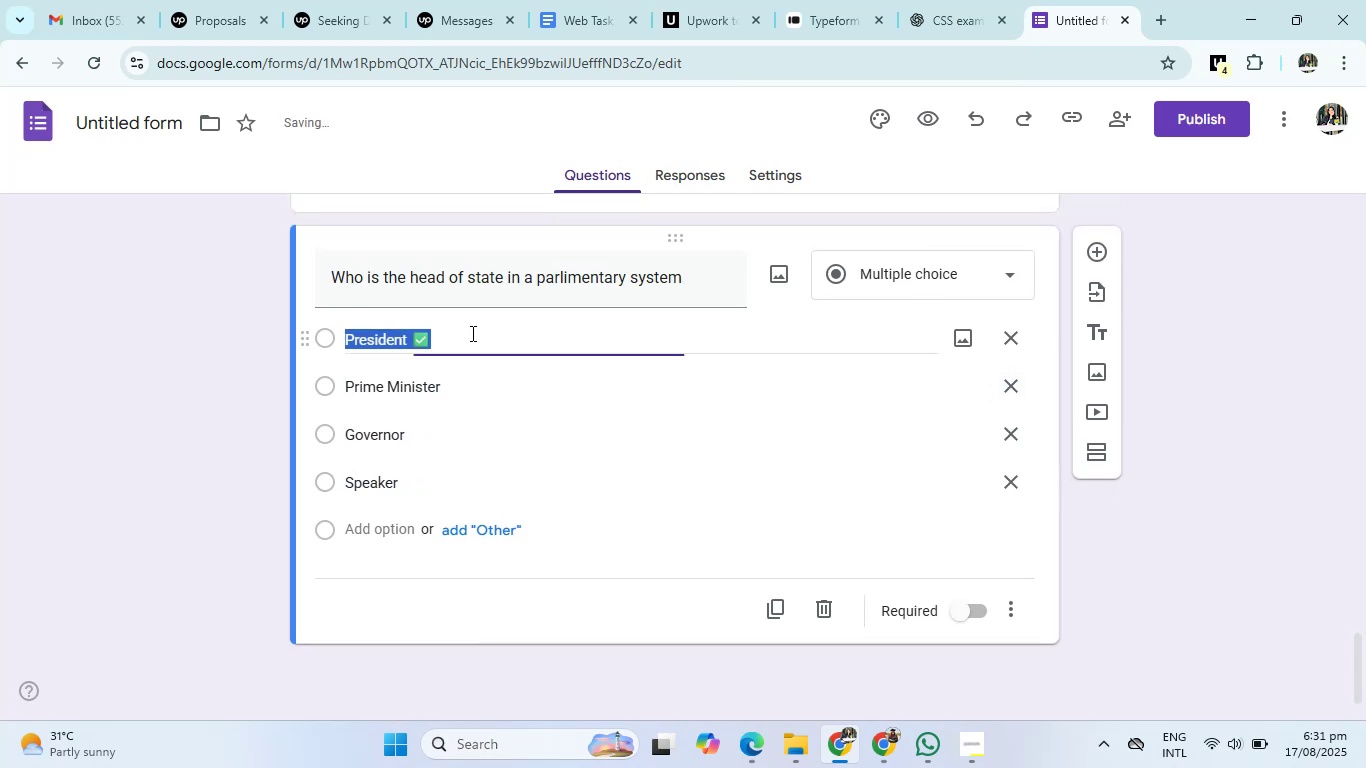 
double_click([477, 333])
 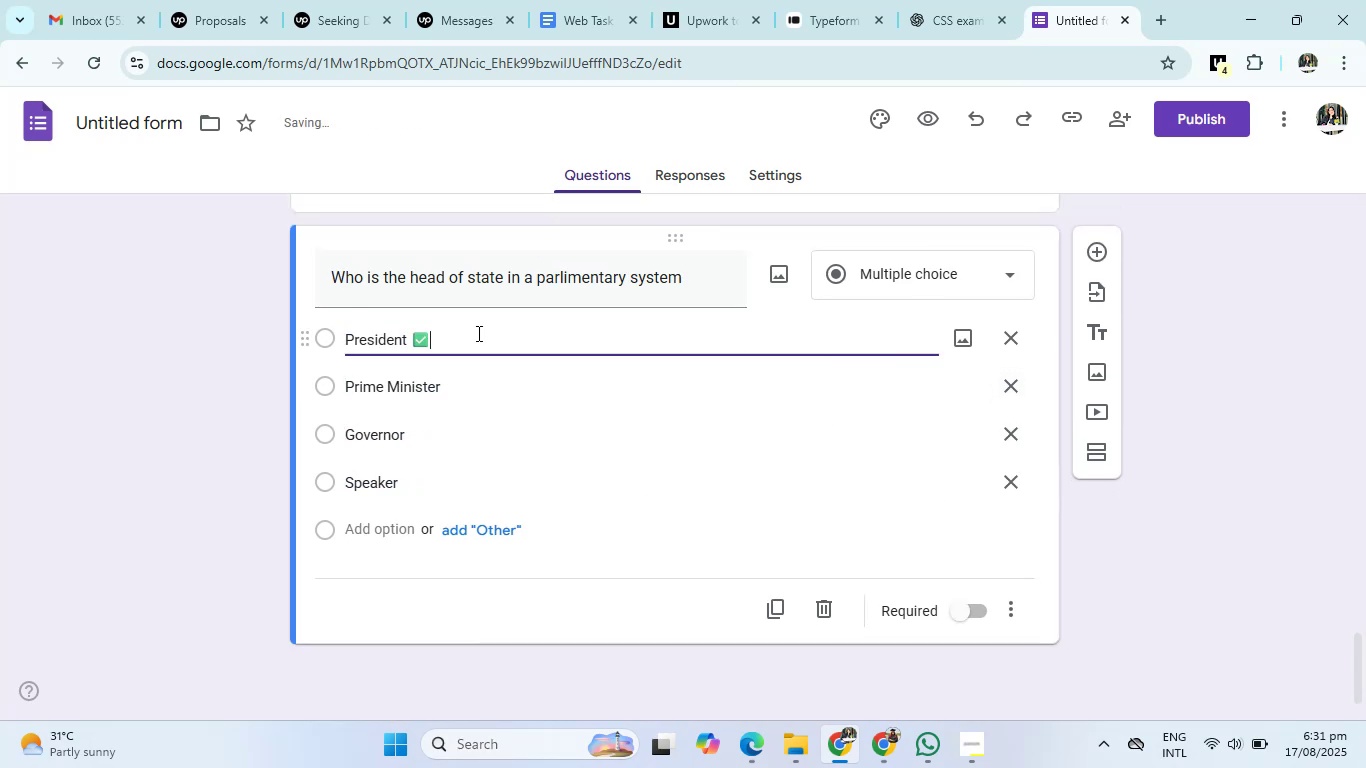 
key(Backspace)
 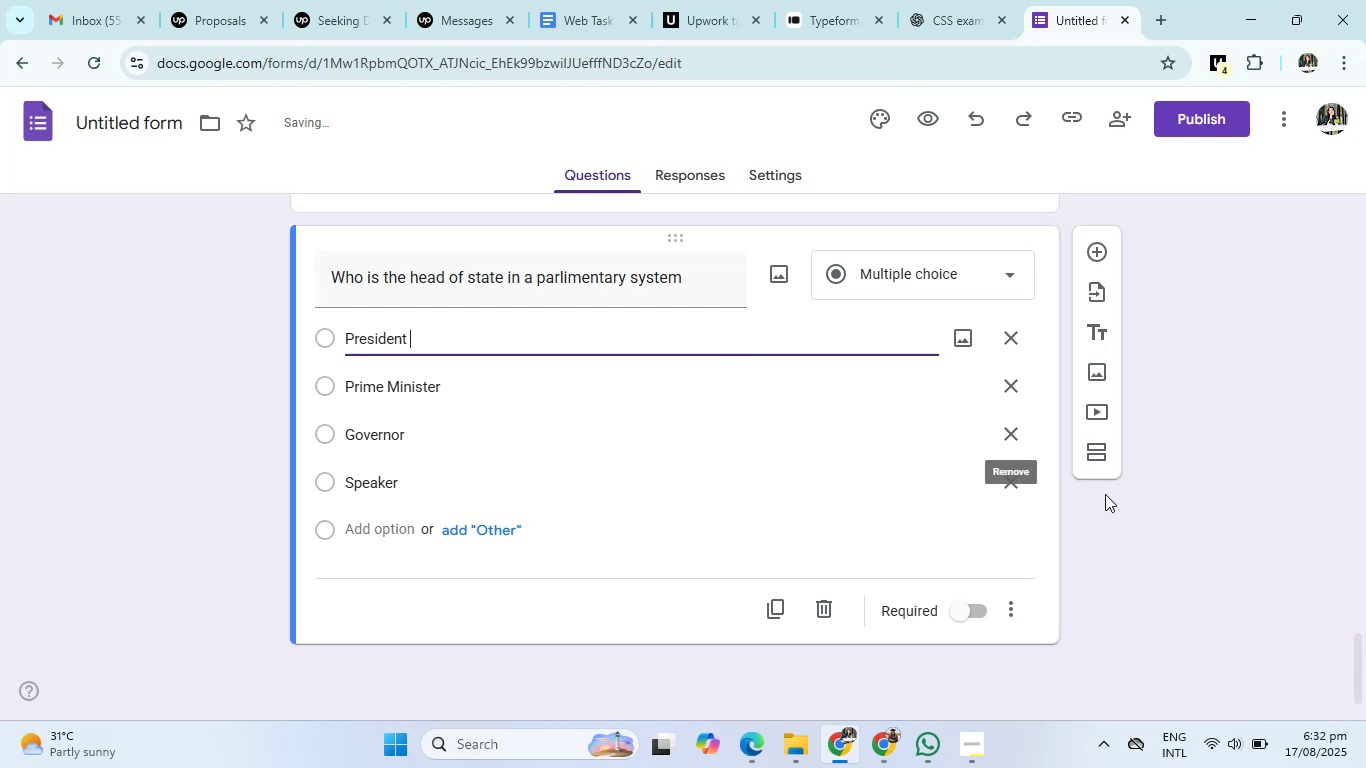 
left_click([1221, 518])
 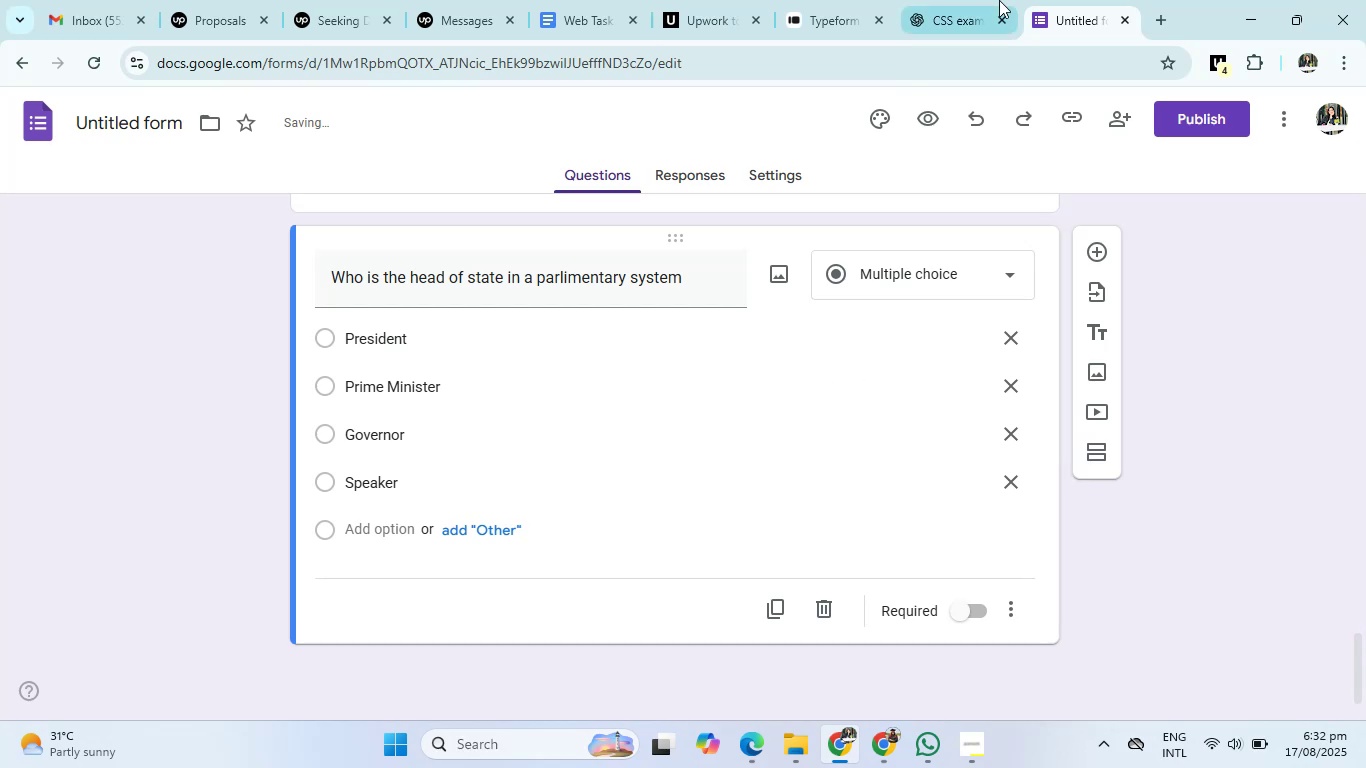 
left_click([1000, 0])
 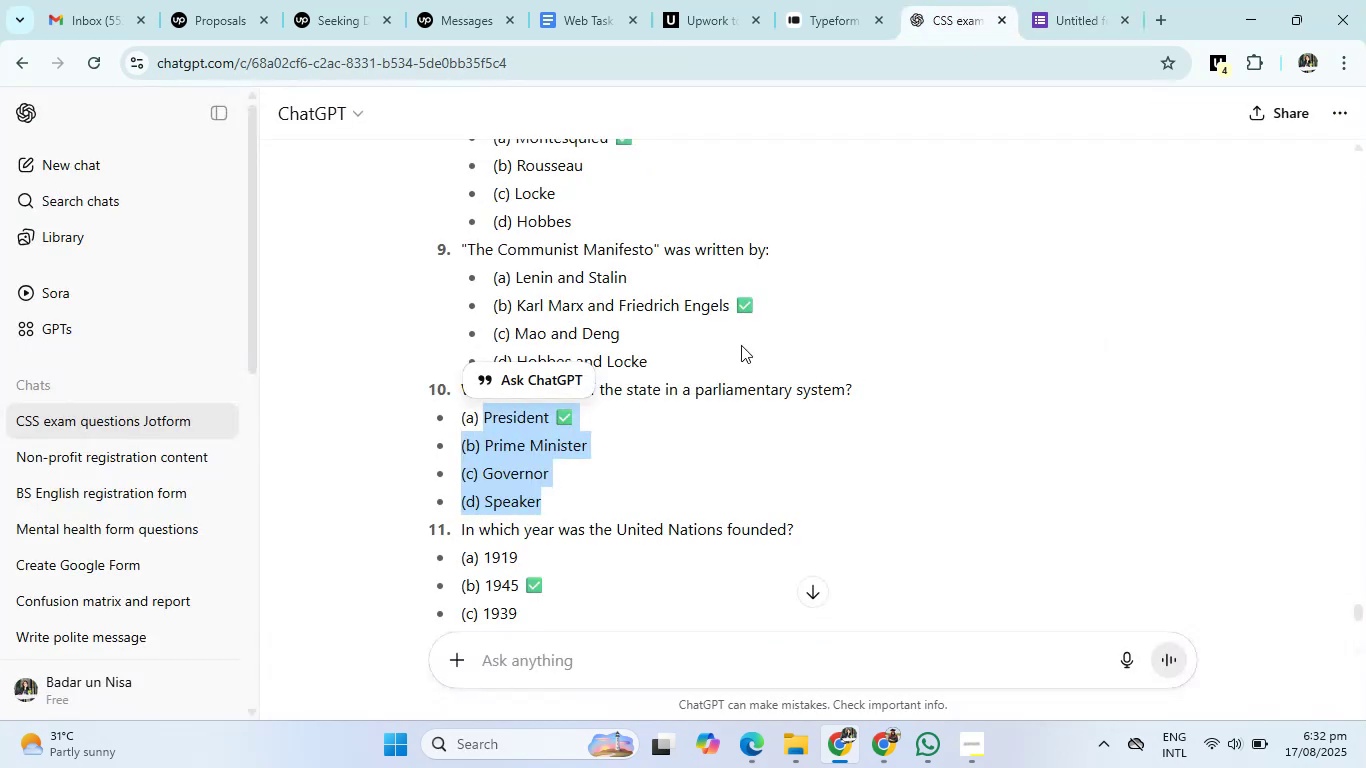 
scroll: coordinate [586, 497], scroll_direction: down, amount: 1.0
 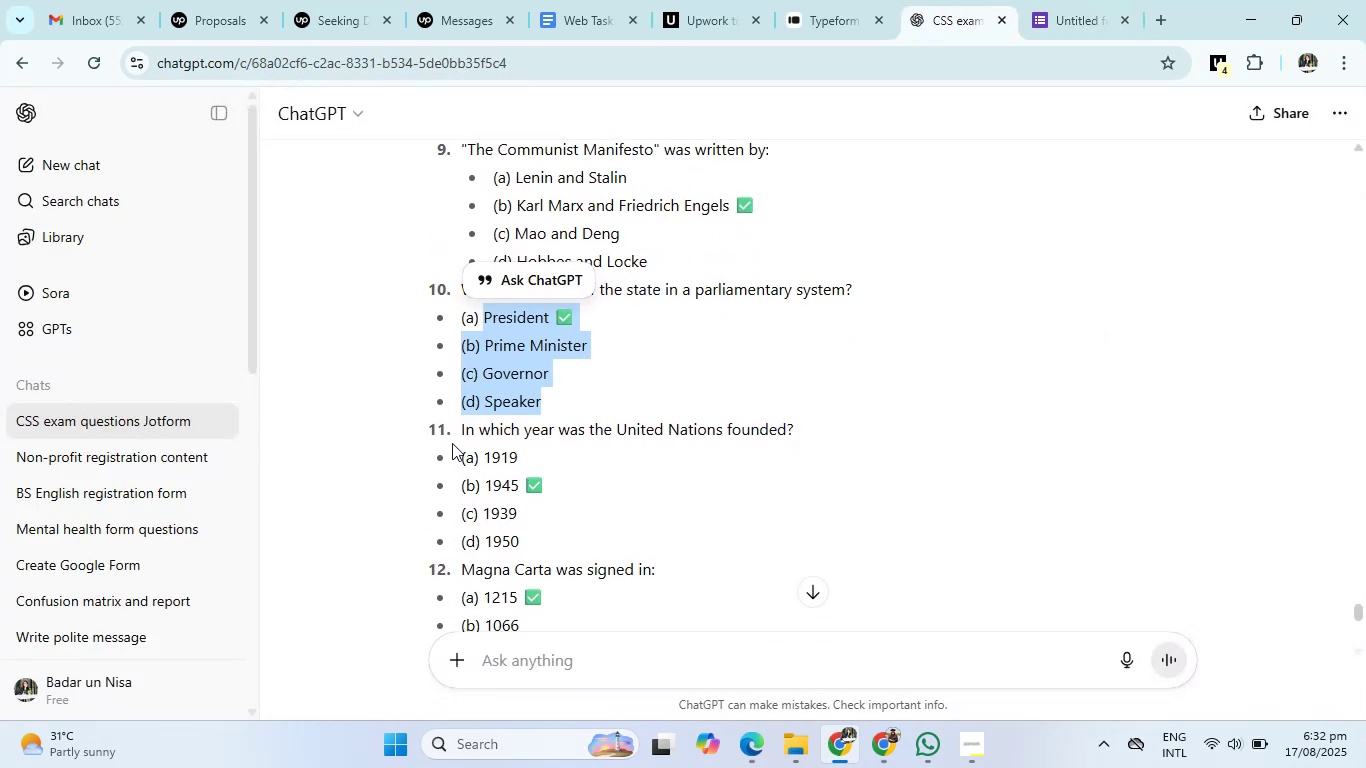 
left_click_drag(start_coordinate=[459, 428], to_coordinate=[916, 423])
 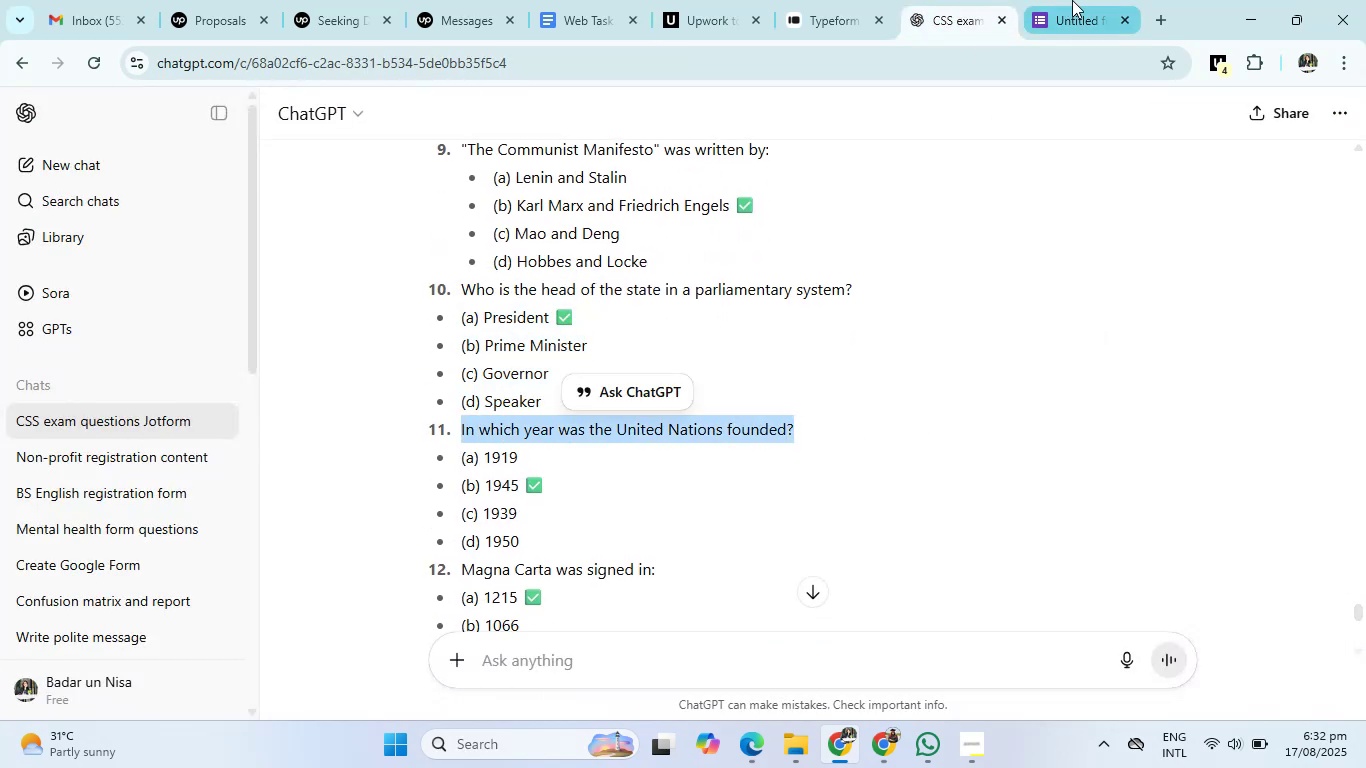 
left_click([1072, 0])
 